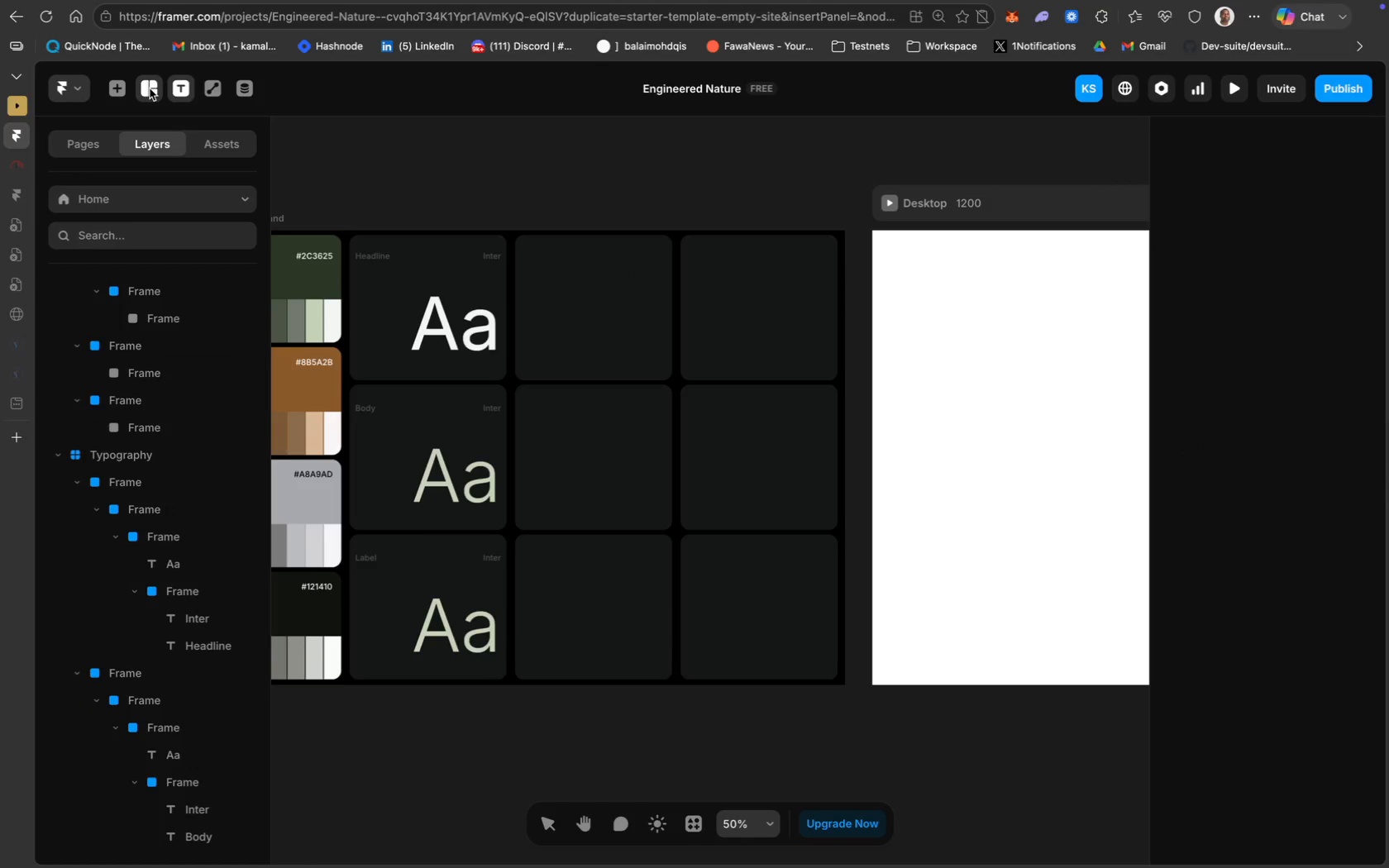 
left_click([208, 136])
 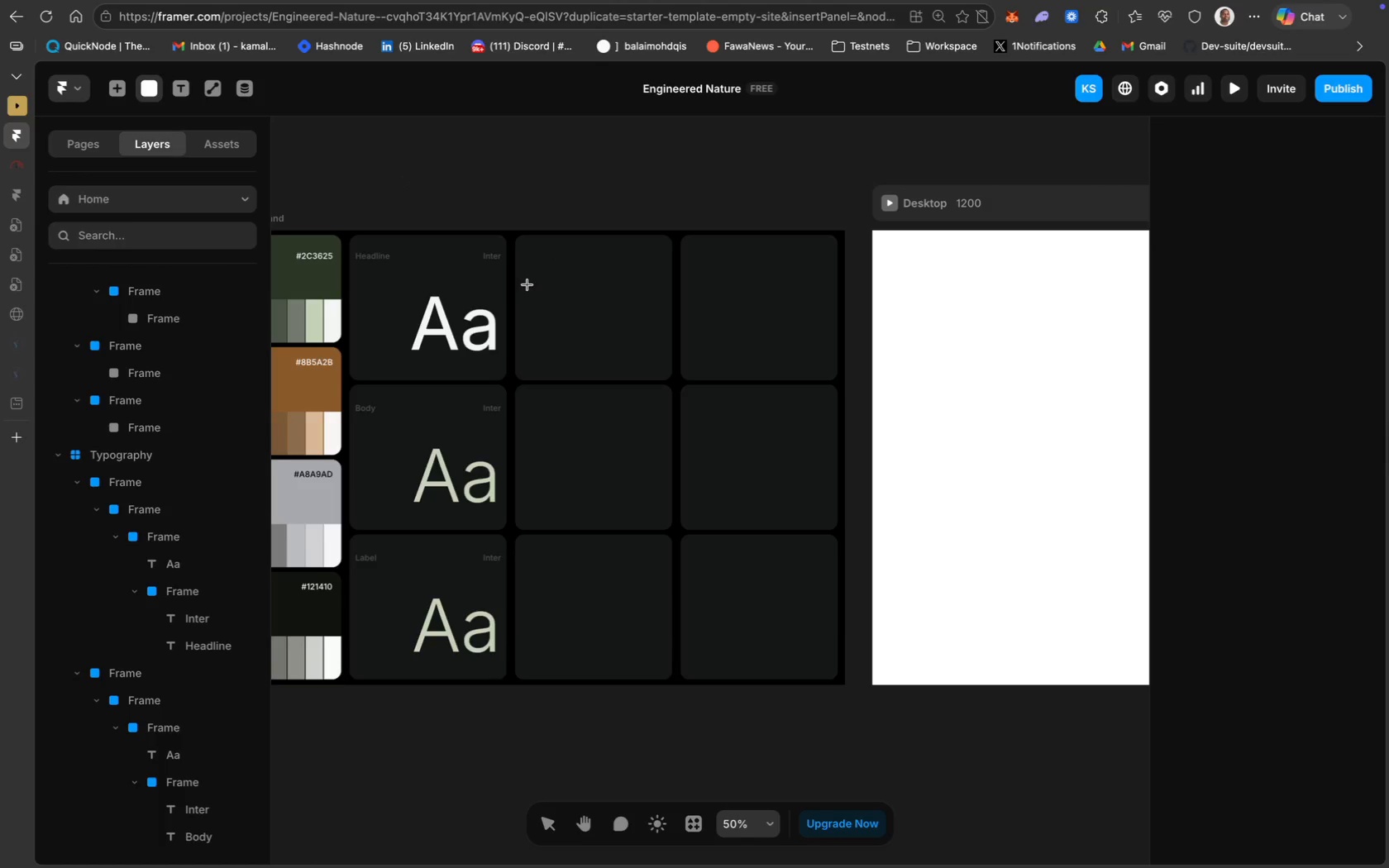 
wait(8.86)
 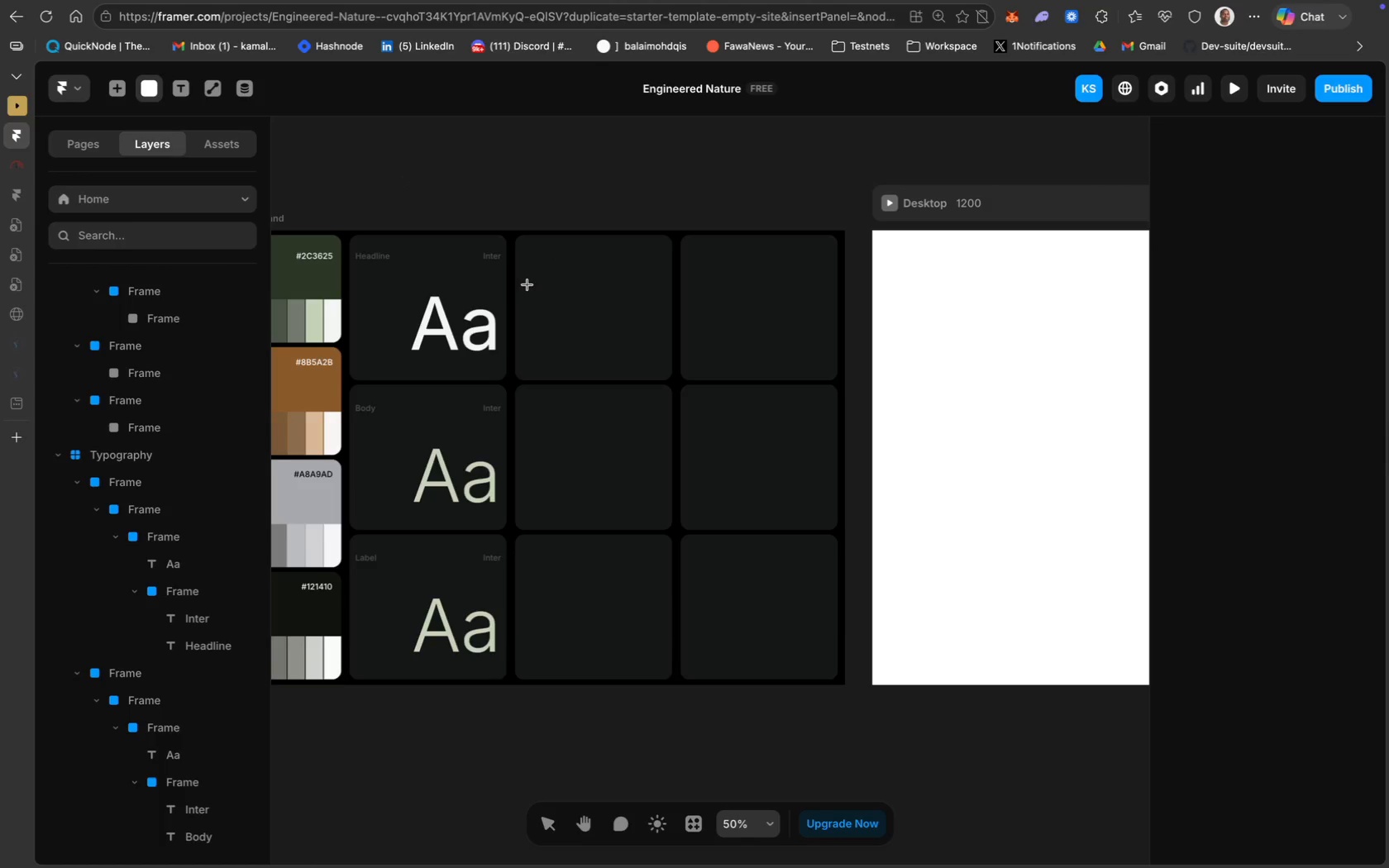 
left_click_drag(start_coordinate=[521, 275], to_coordinate=[597, 305])
 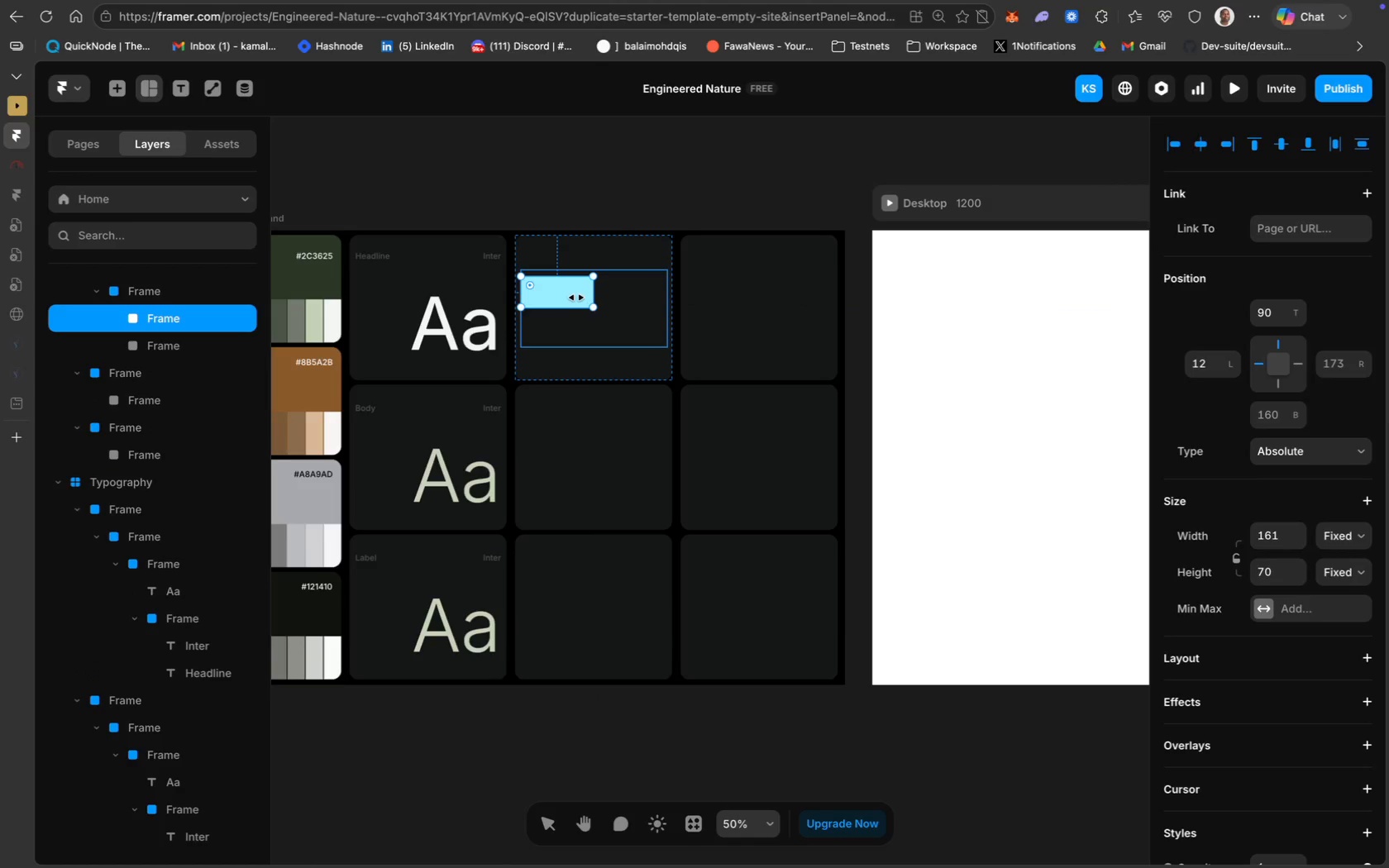 
key(Meta+D)
 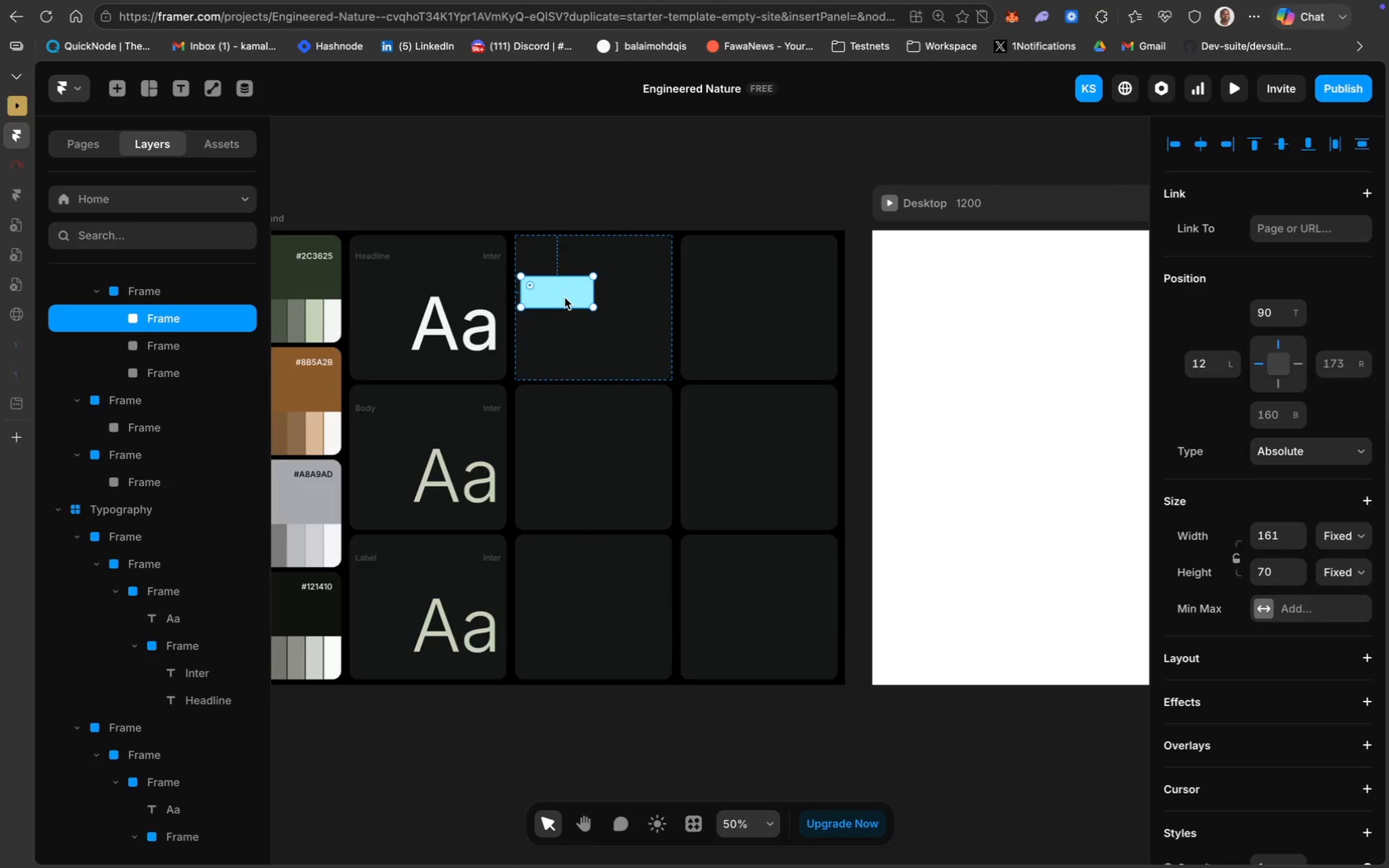 
left_click_drag(start_coordinate=[565, 298], to_coordinate=[656, 297])
 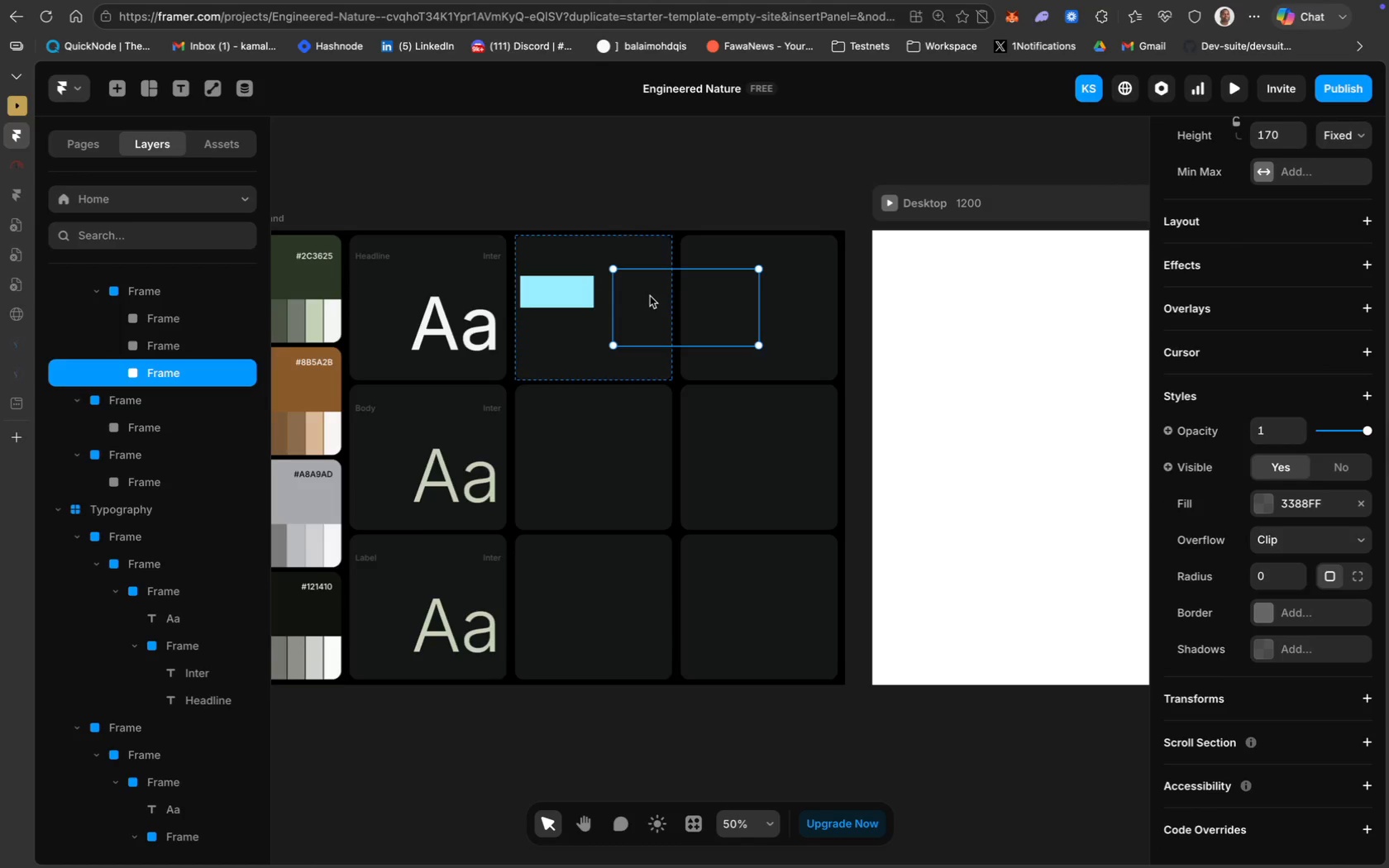 
key(Meta+Z)
 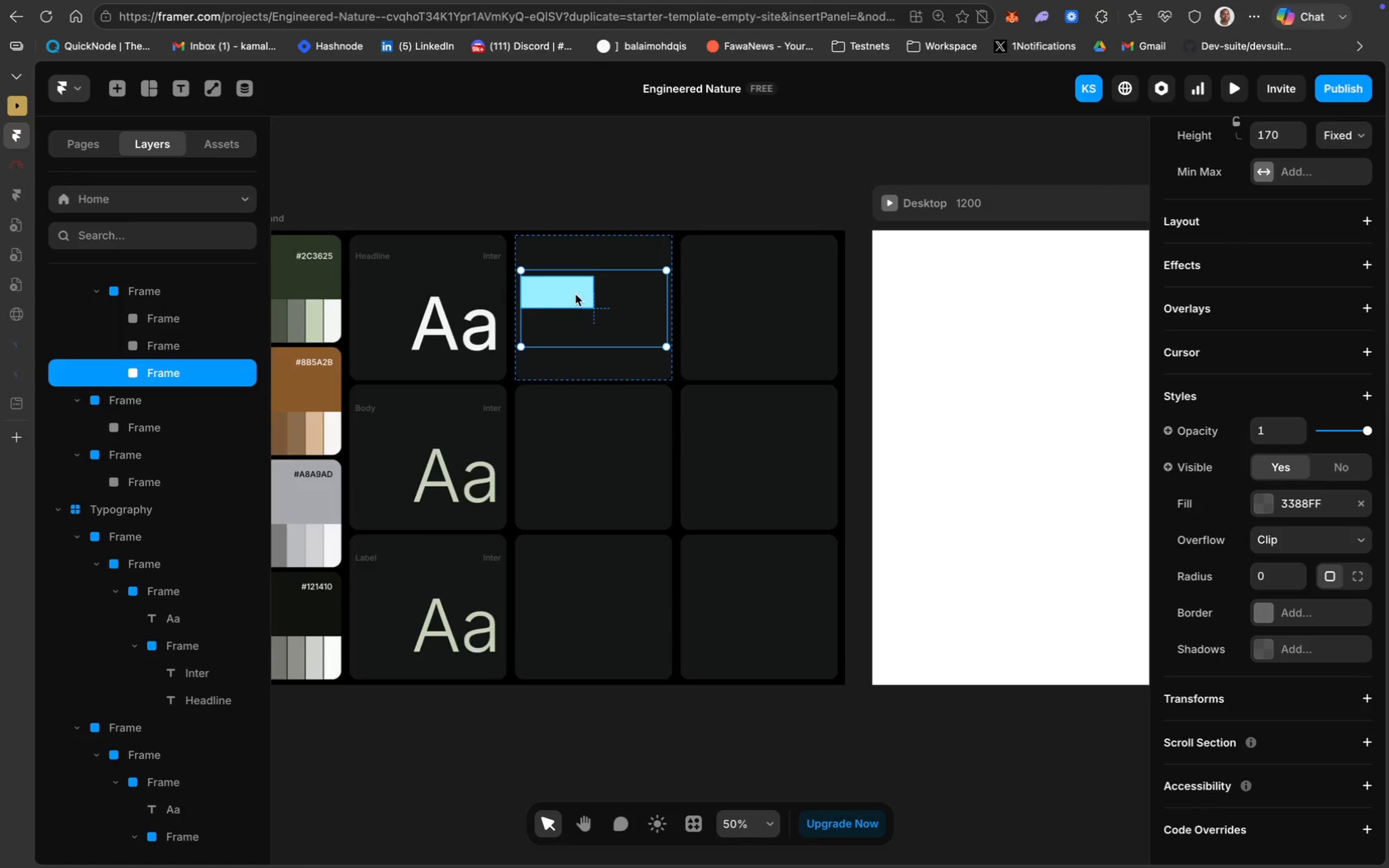 
left_click_drag(start_coordinate=[569, 294], to_coordinate=[642, 293])
 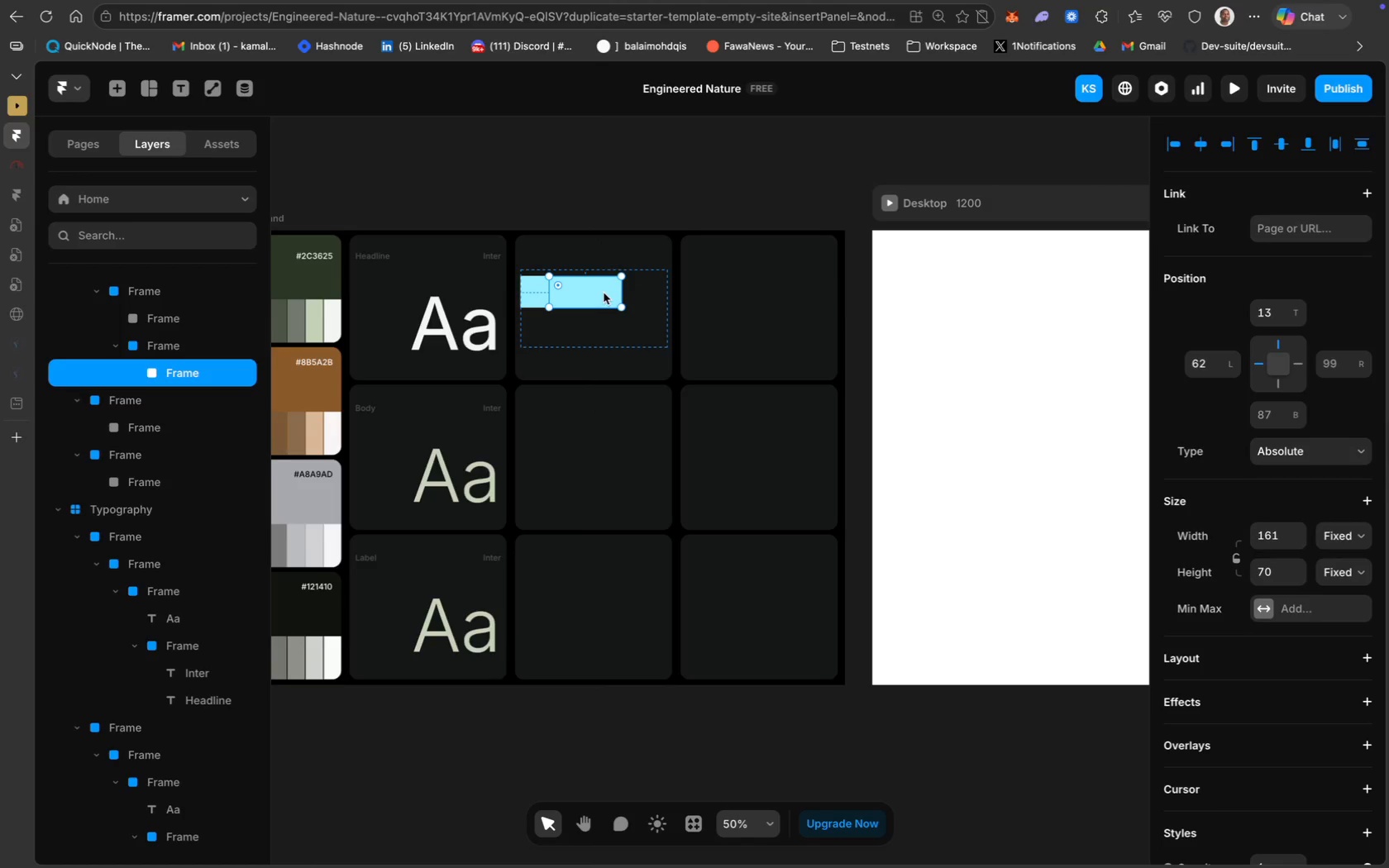 
left_click_drag(start_coordinate=[602, 294], to_coordinate=[645, 294])
 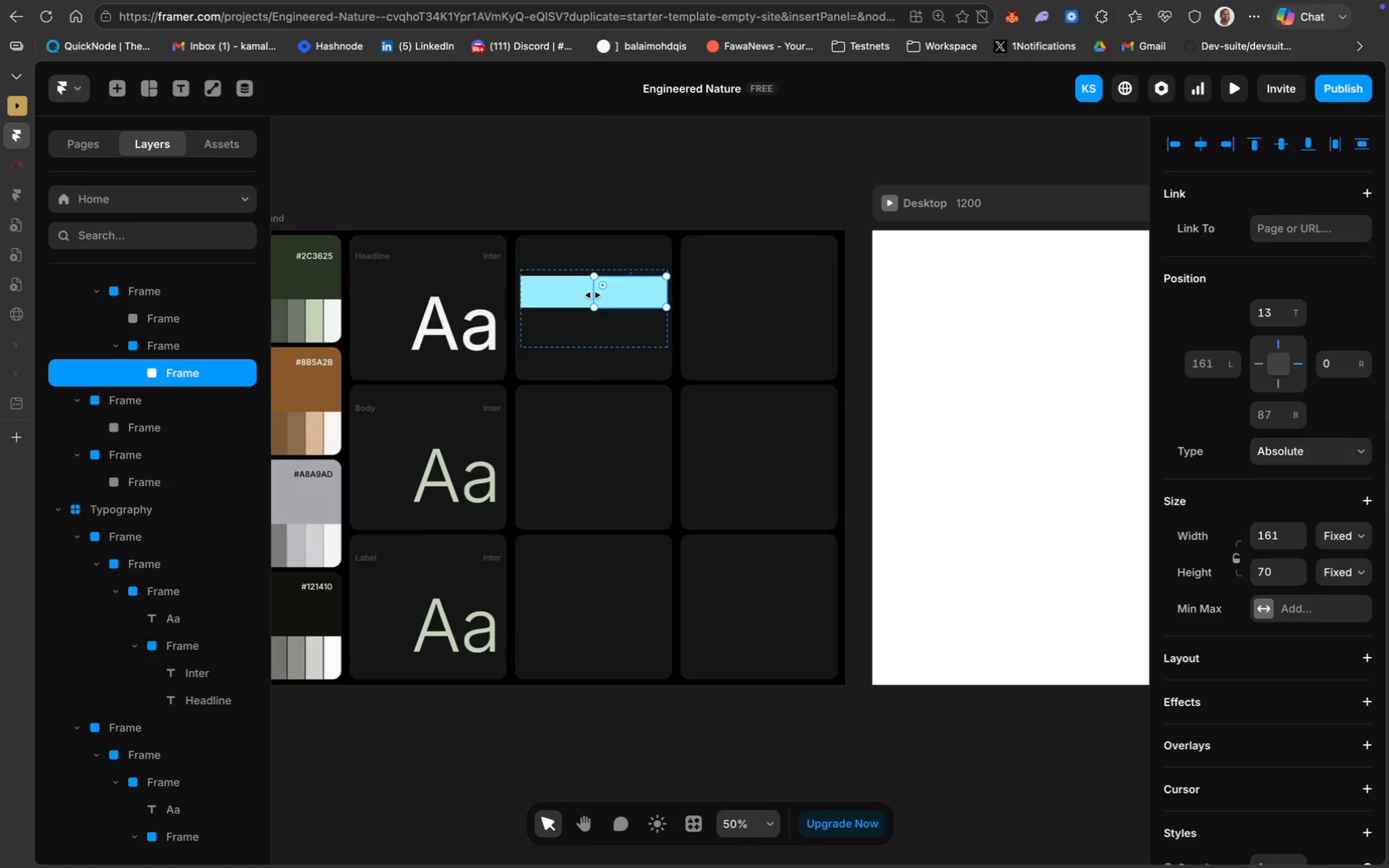 
left_click_drag(start_coordinate=[593, 295], to_coordinate=[599, 294])
 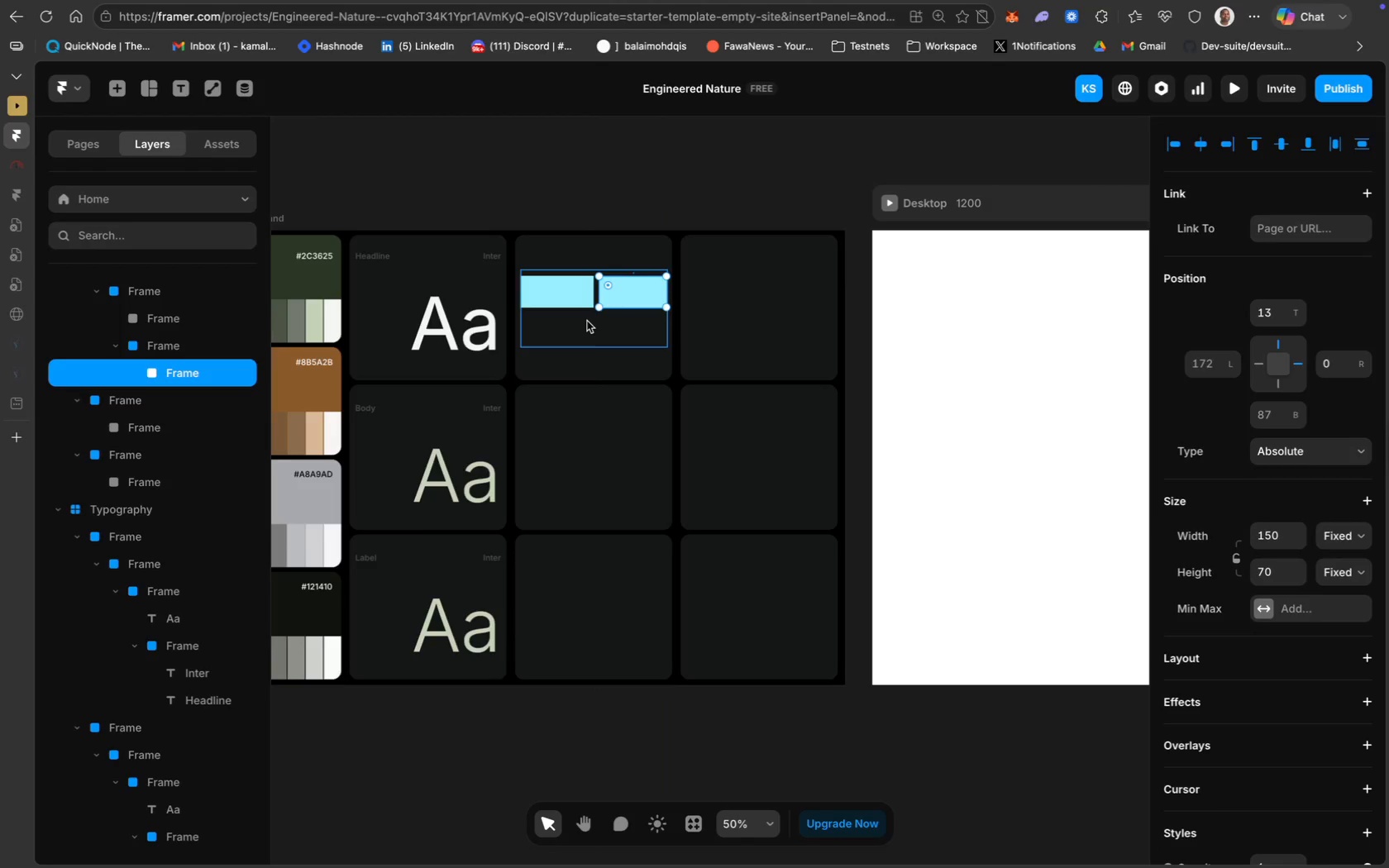 
left_click([569, 295])
 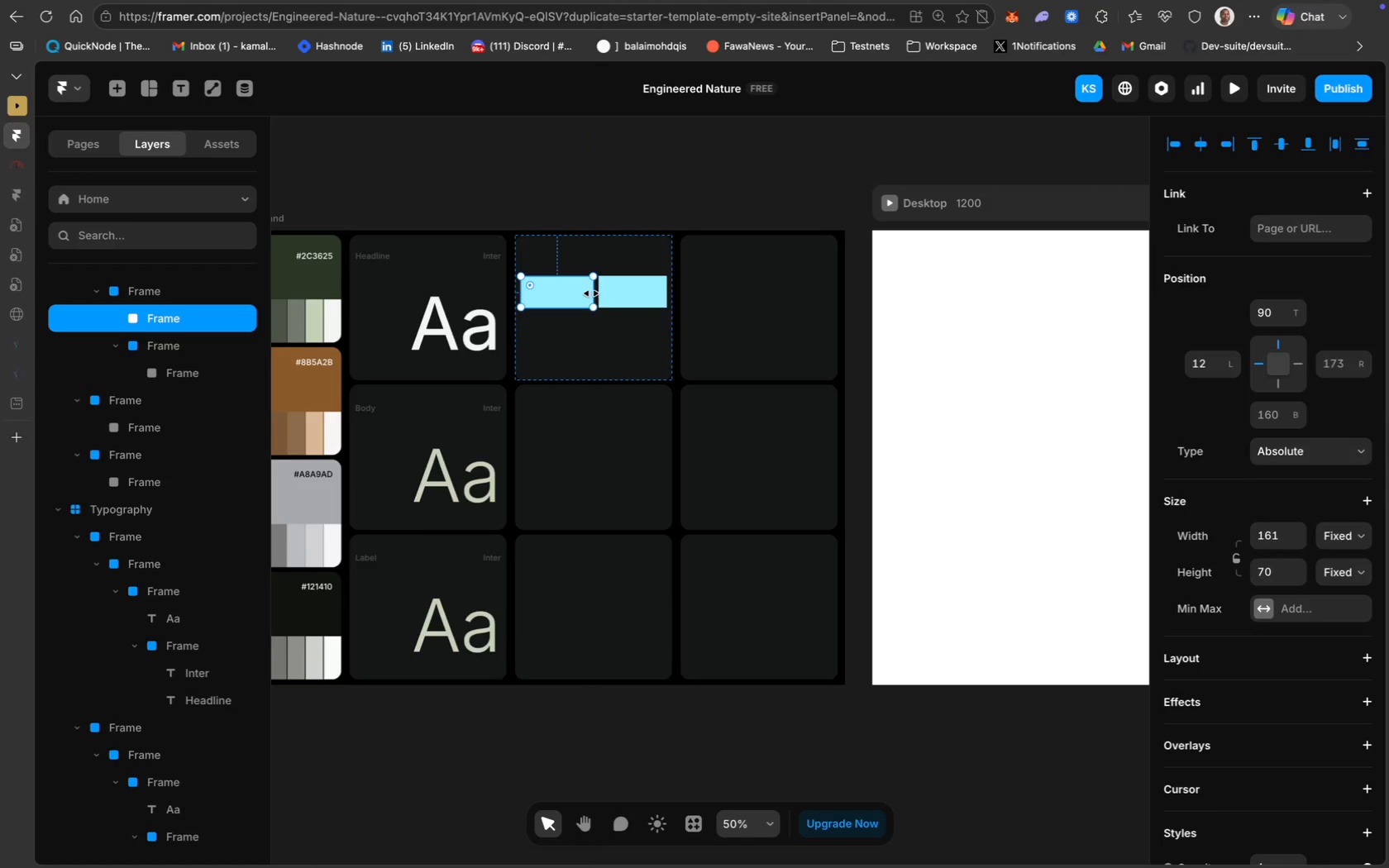 
wait(20.54)
 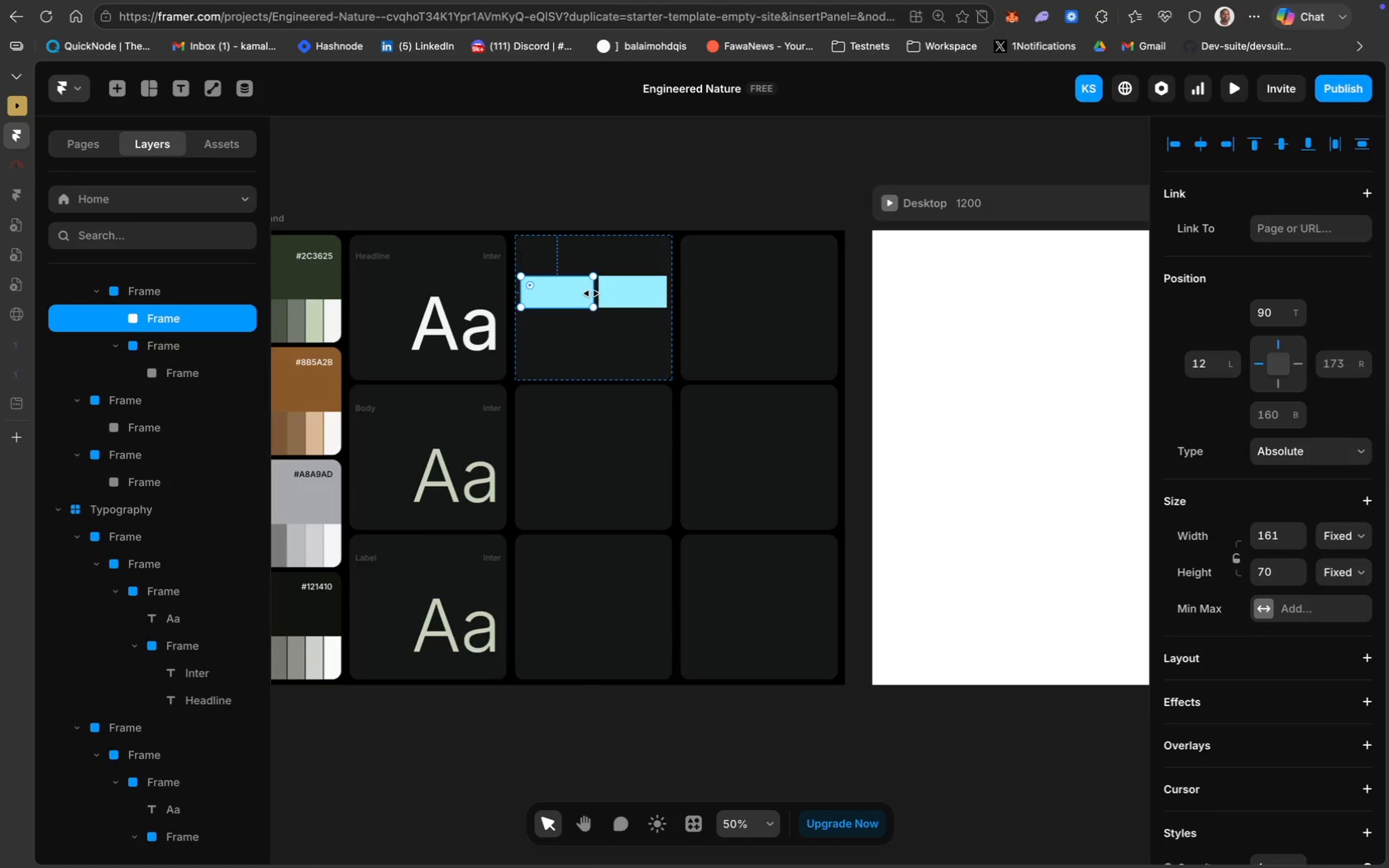 
left_click([609, 297])
 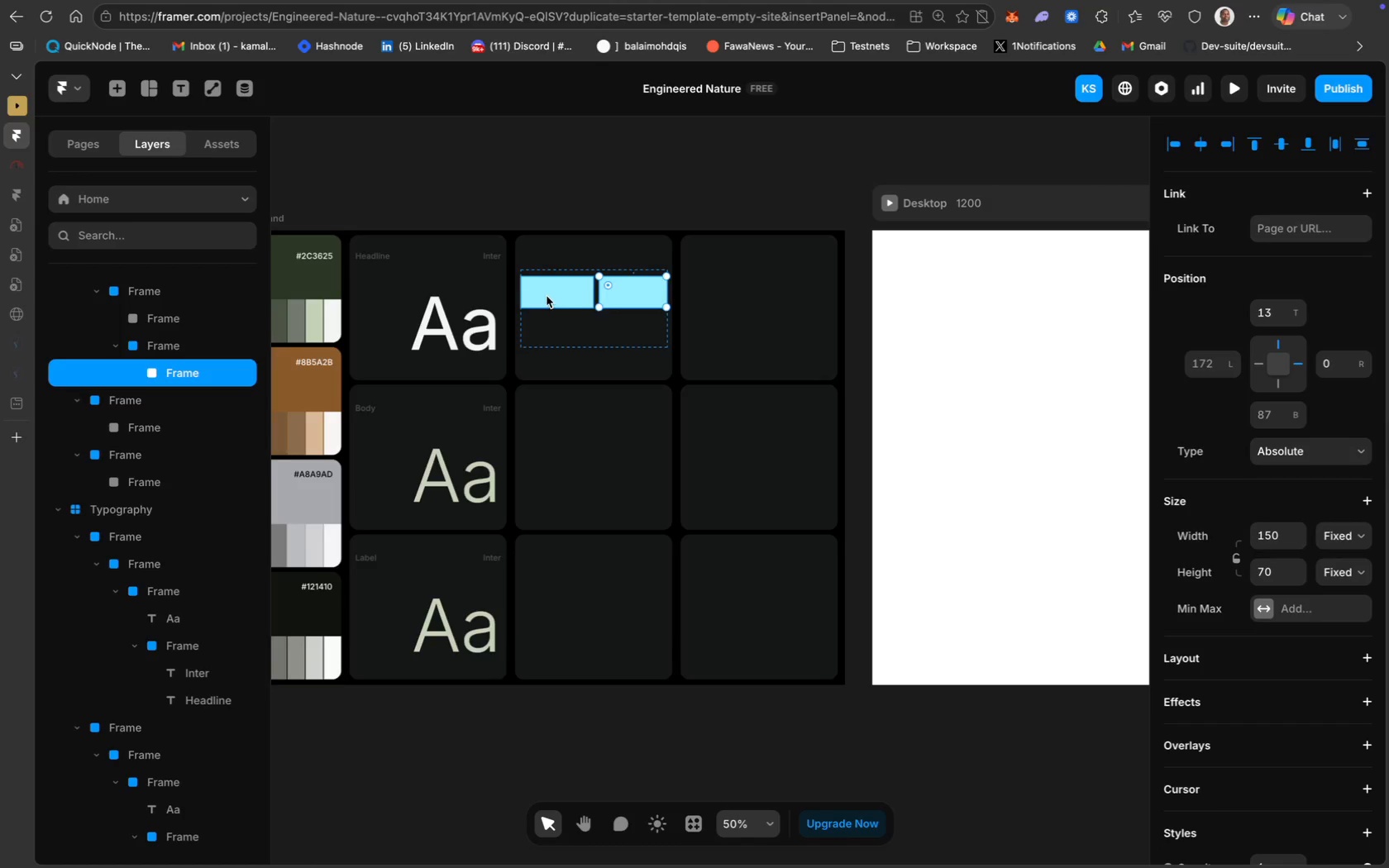 
left_click([551, 293])
 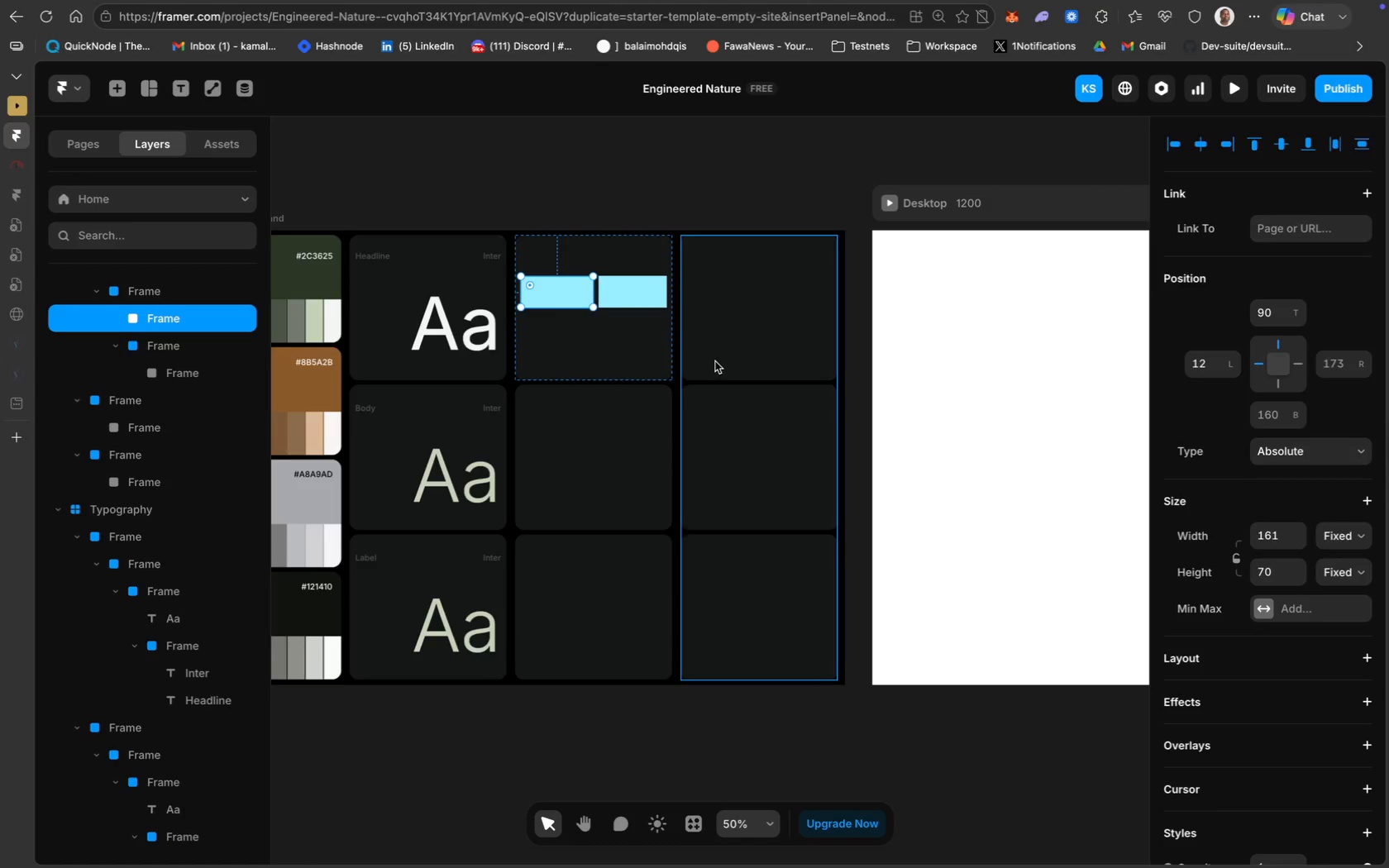 
left_click([637, 293])
 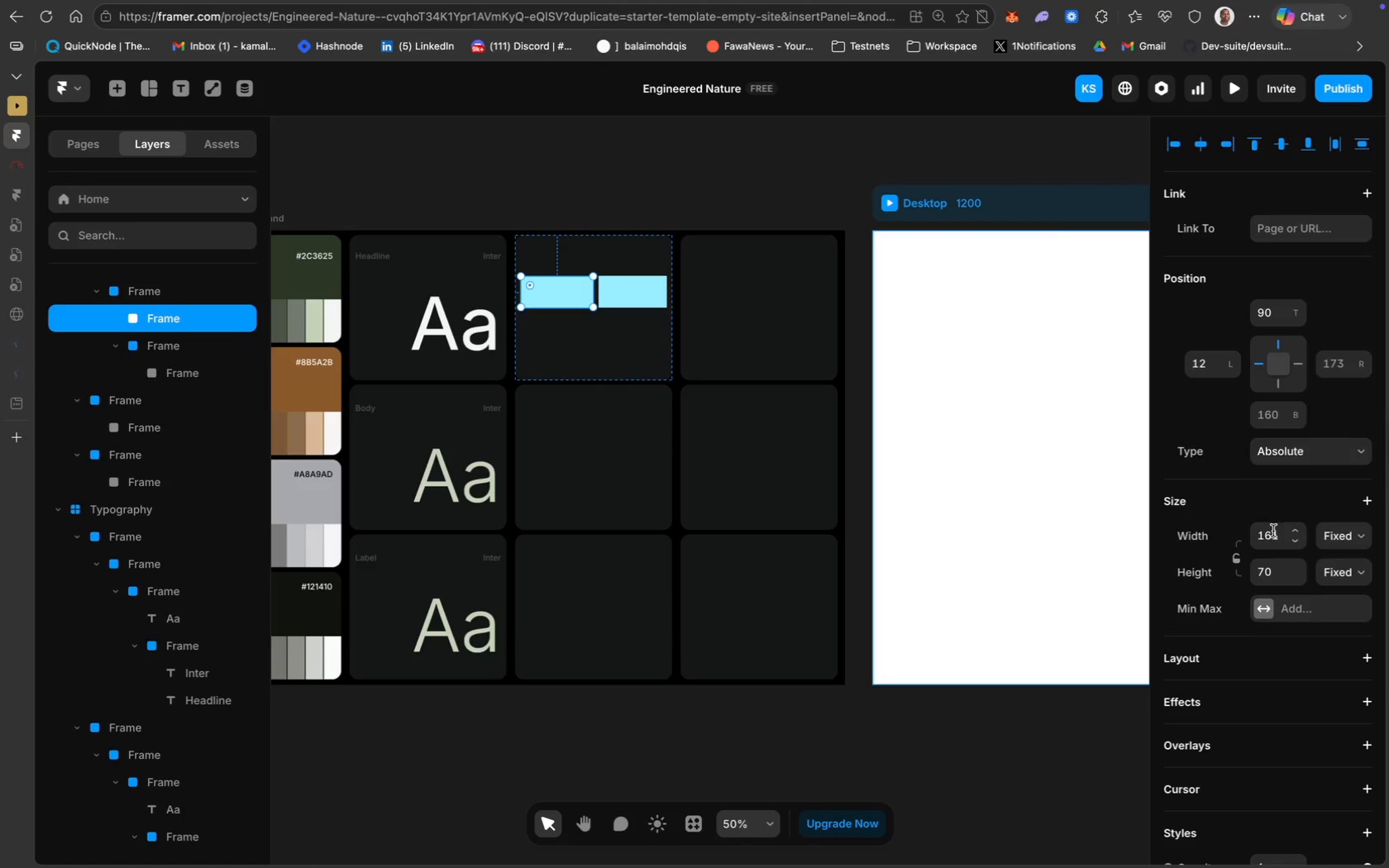 
type(150)
 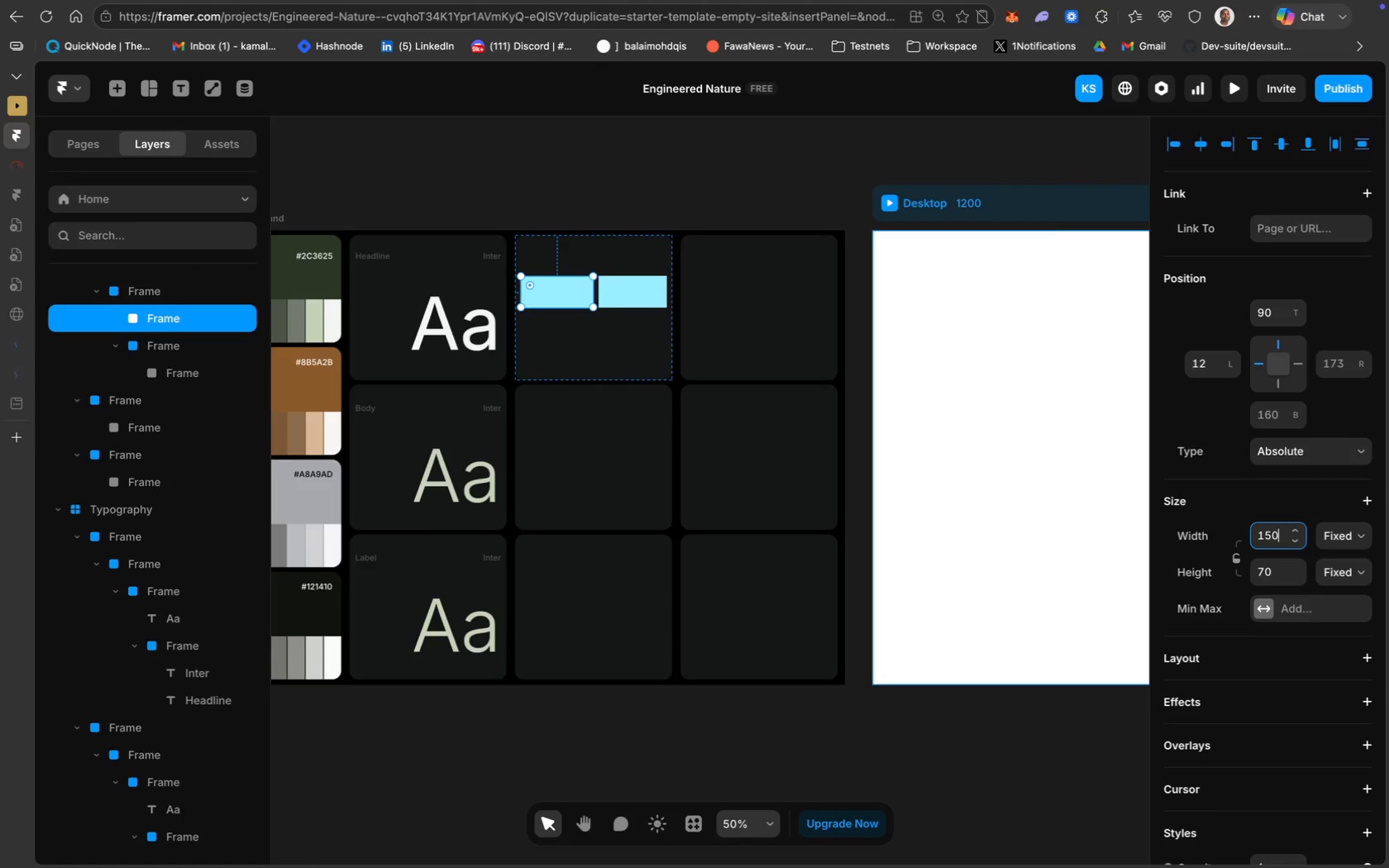 
key(Enter)
 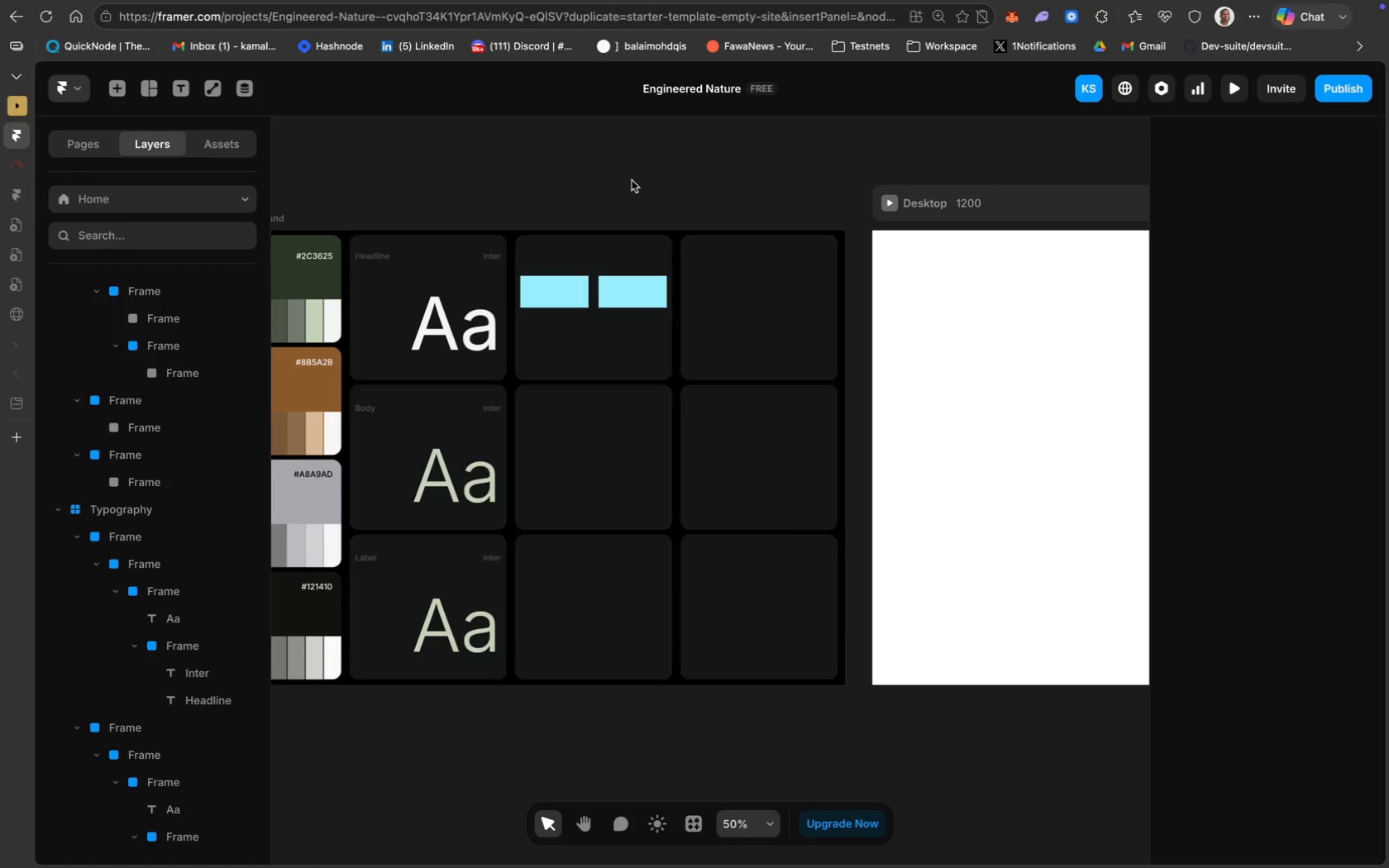 
wait(57.57)
 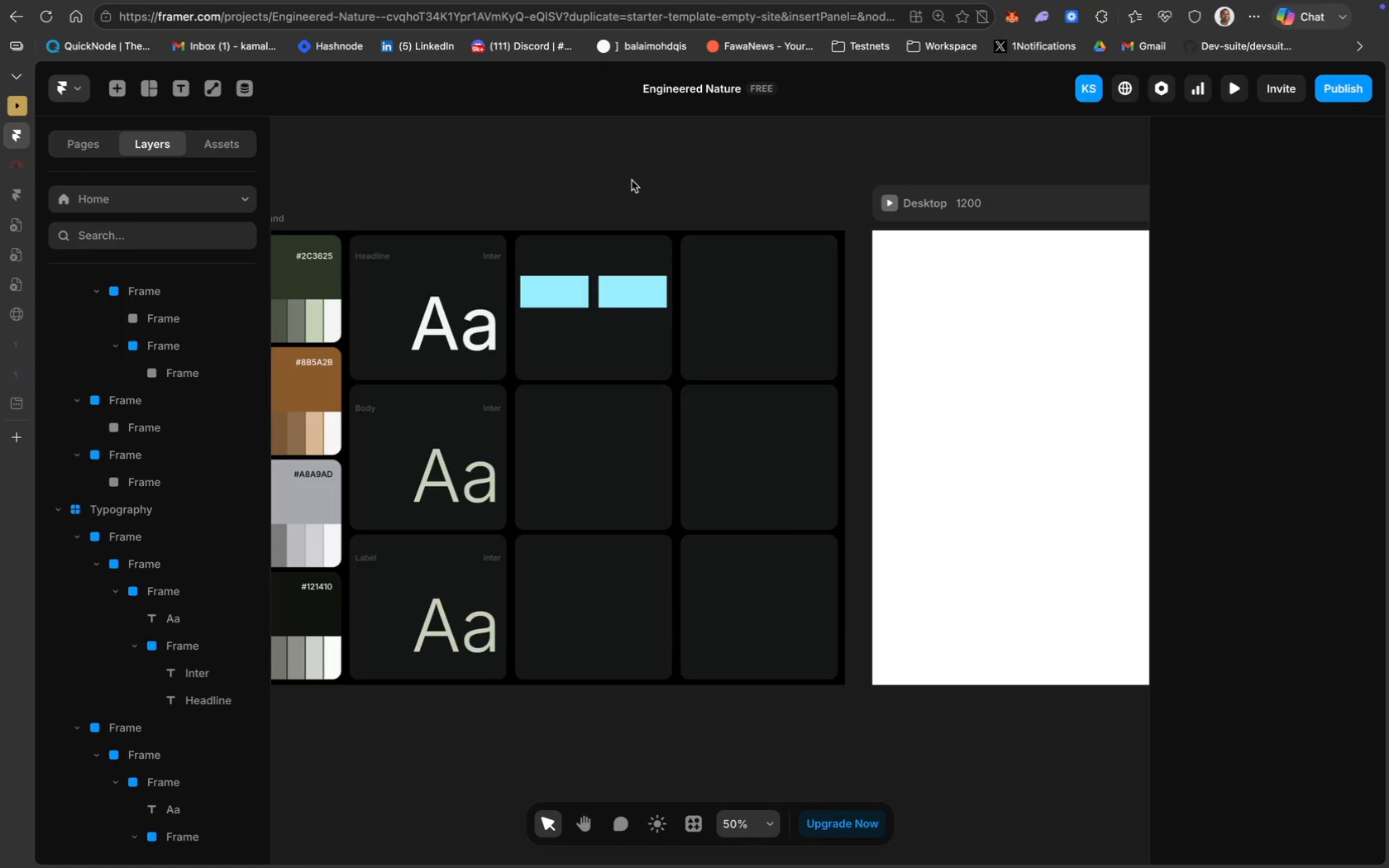 
left_click([613, 293])
 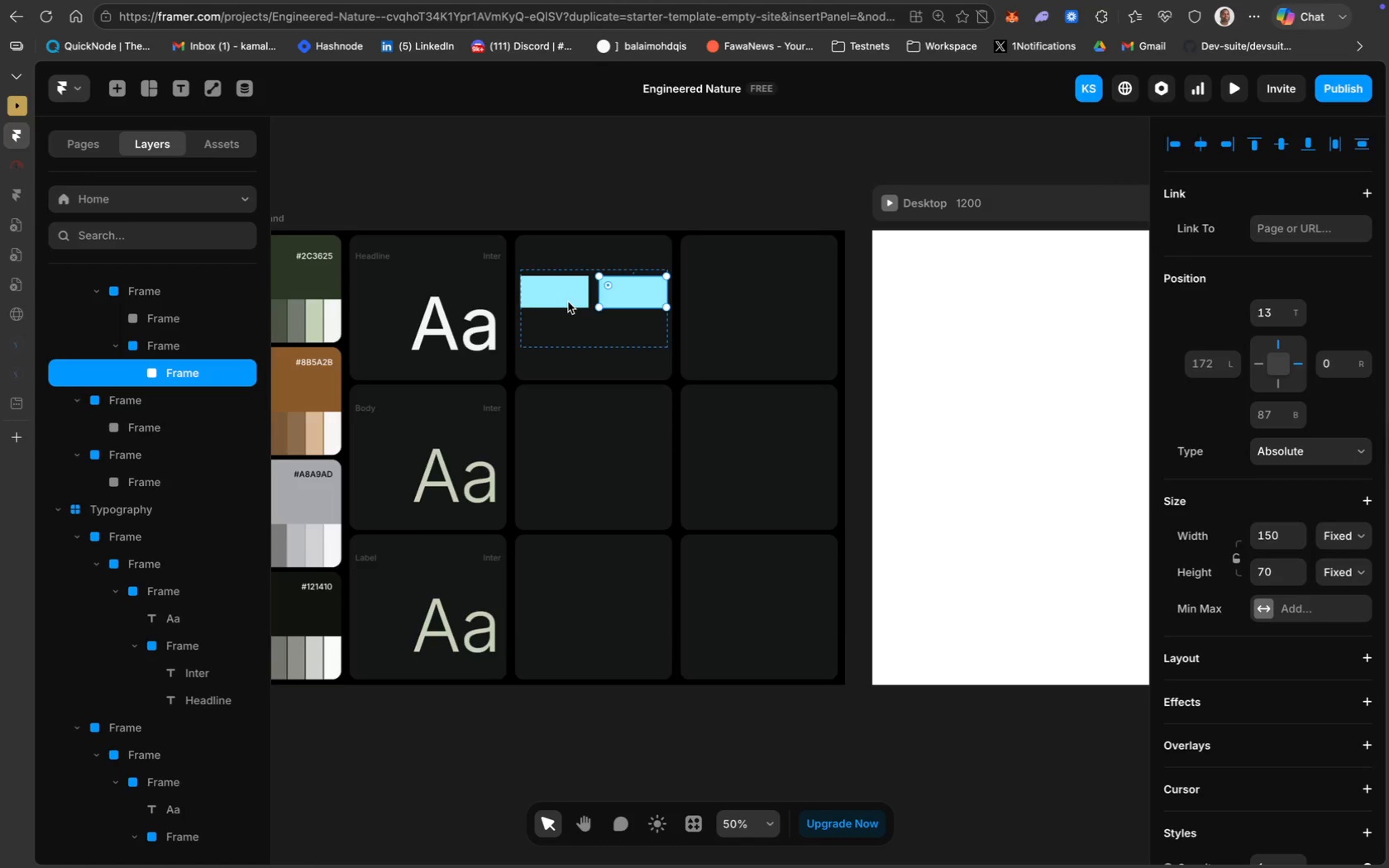 
hold_key(key=ShiftLeft, duration=0.88)
left_click([568, 298])
 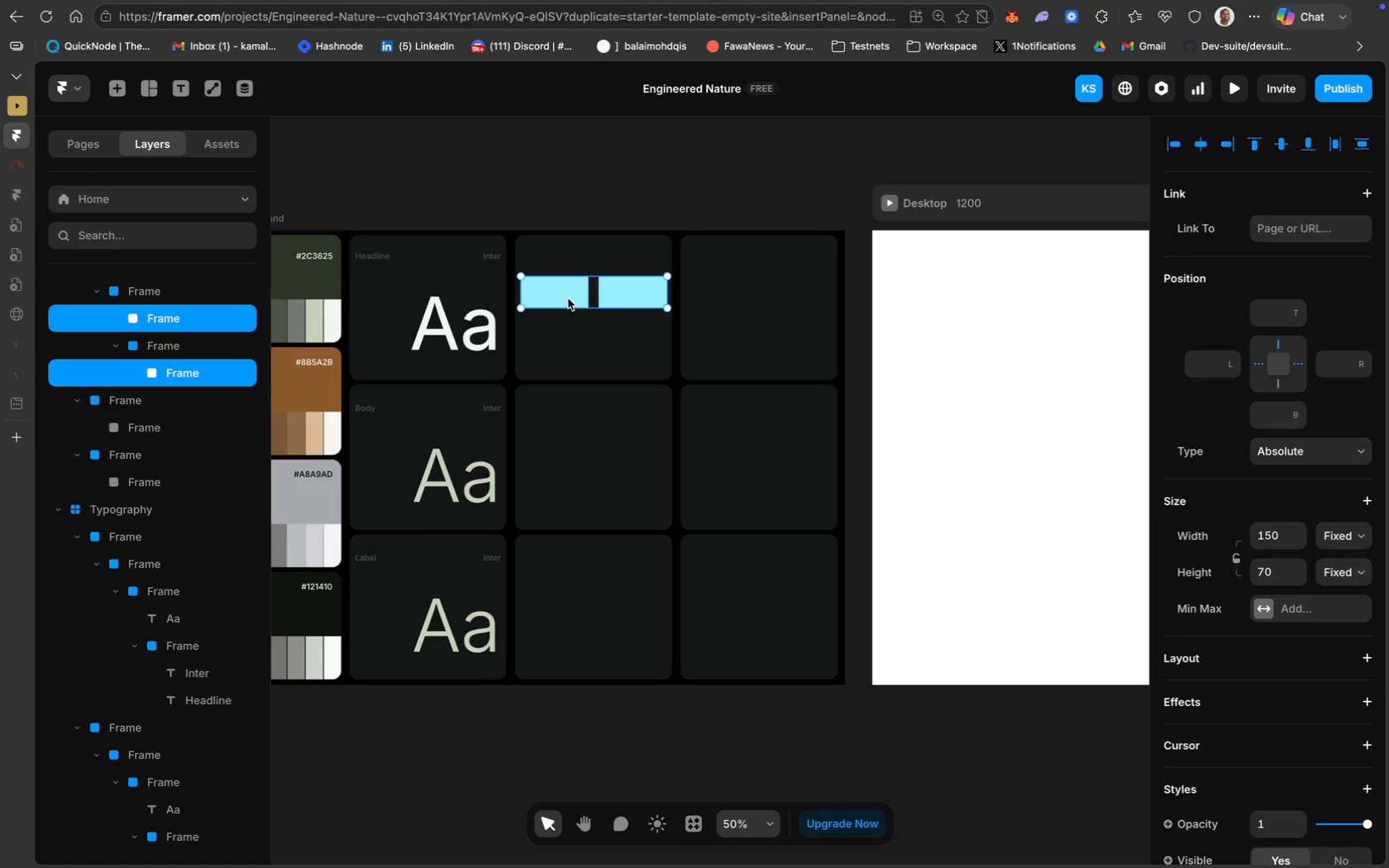 
wait(9.71)
 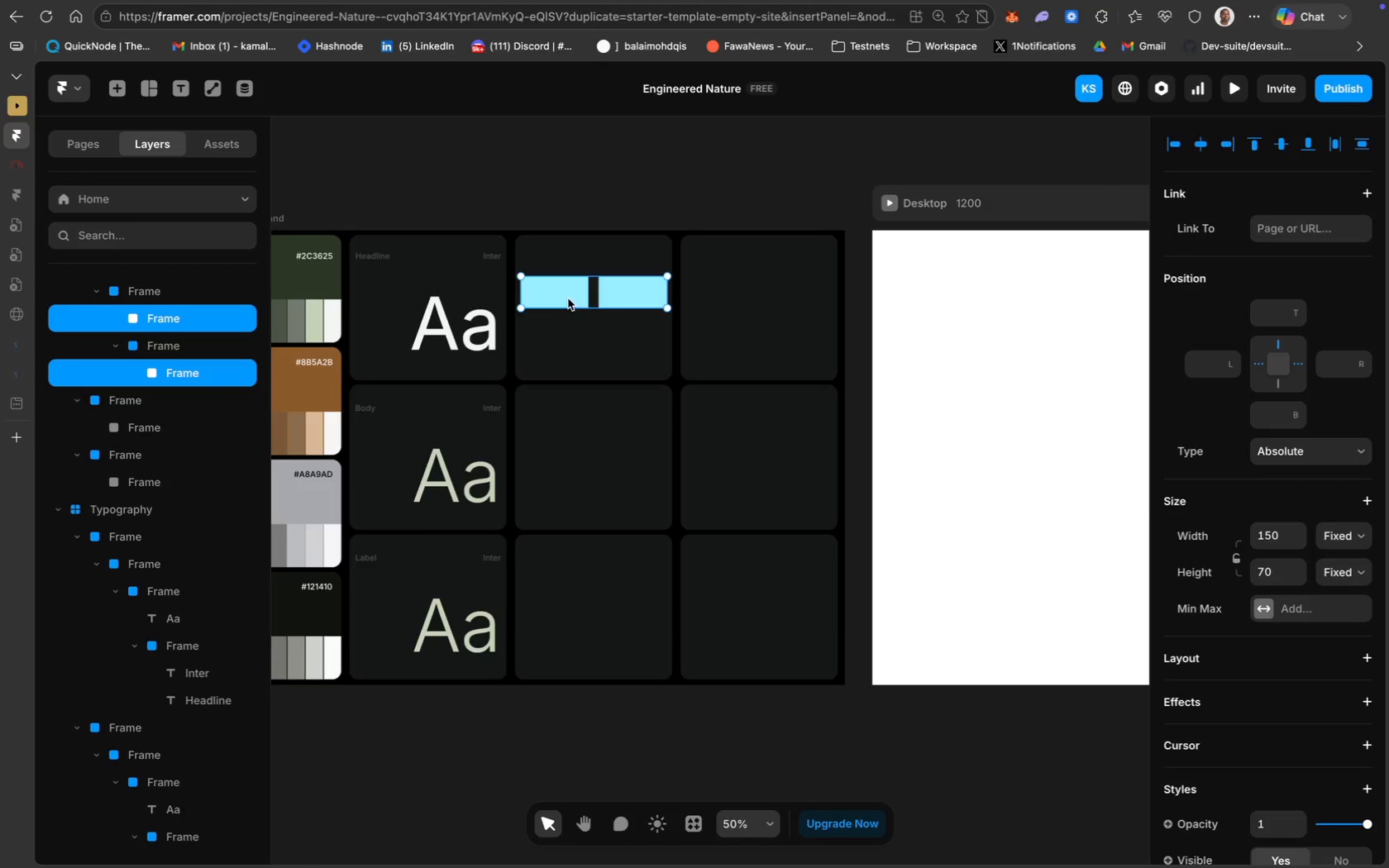 
key(Meta+D)
 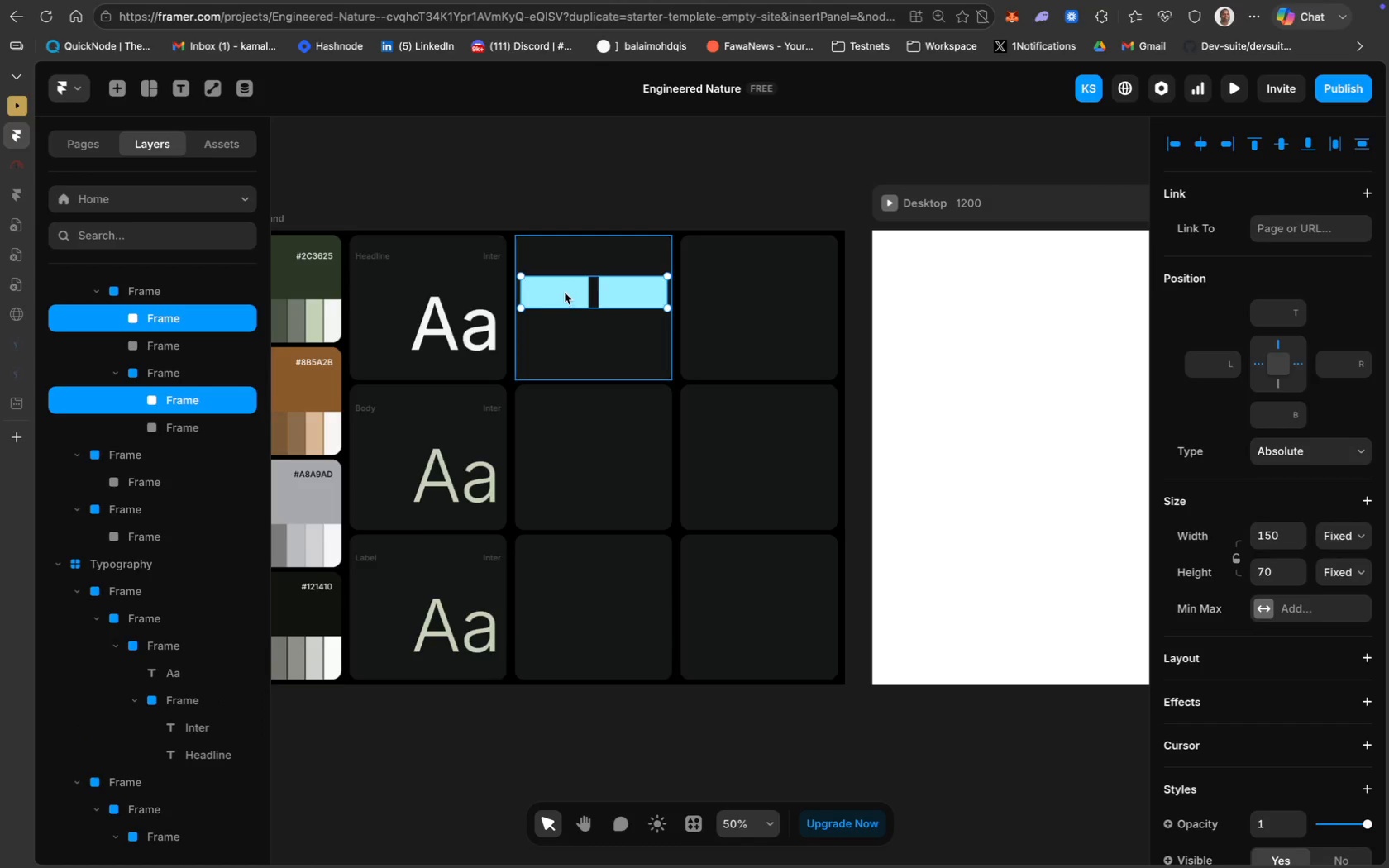 
left_click_drag(start_coordinate=[564, 293], to_coordinate=[566, 323])
 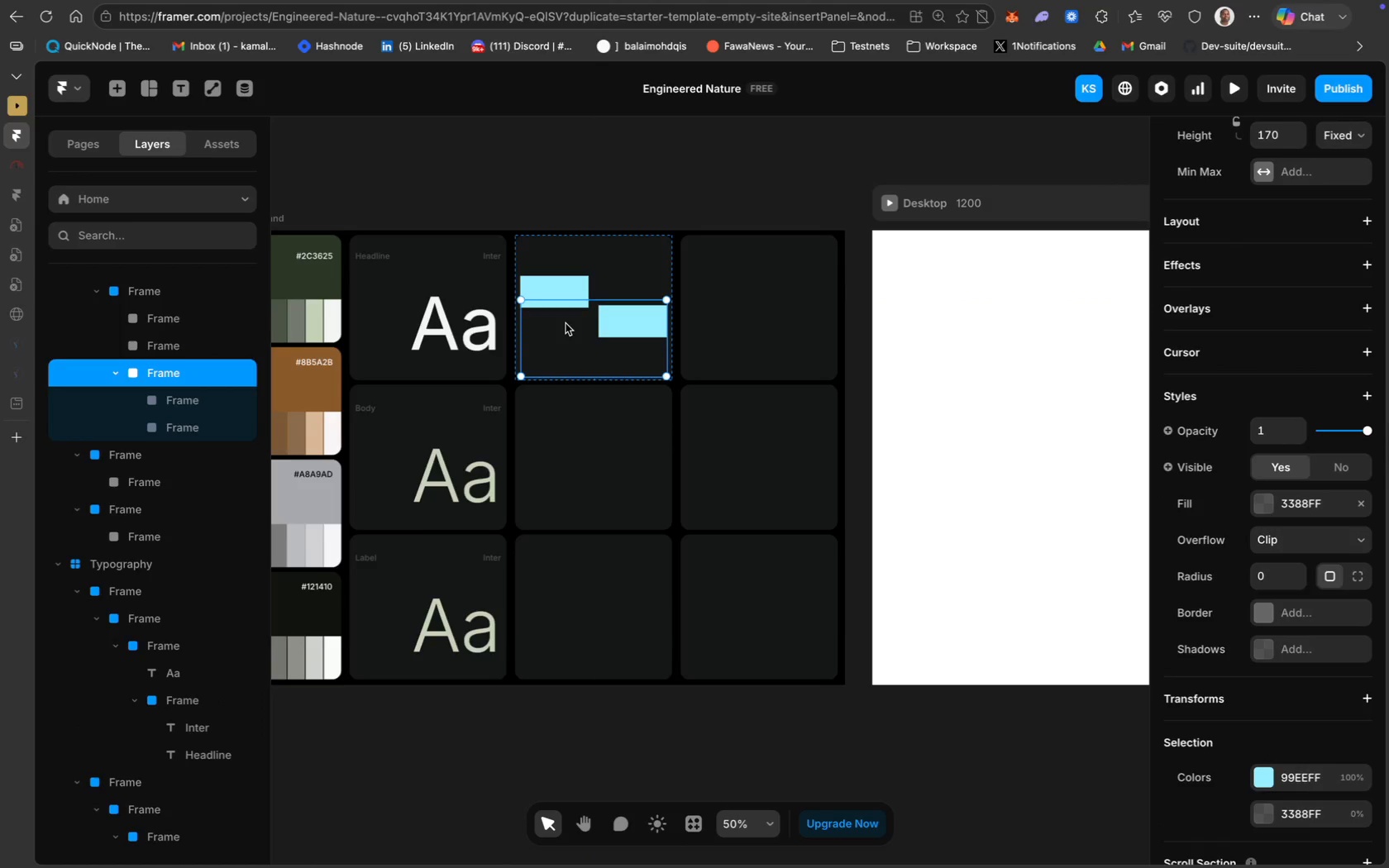 
key(Meta+Z)
 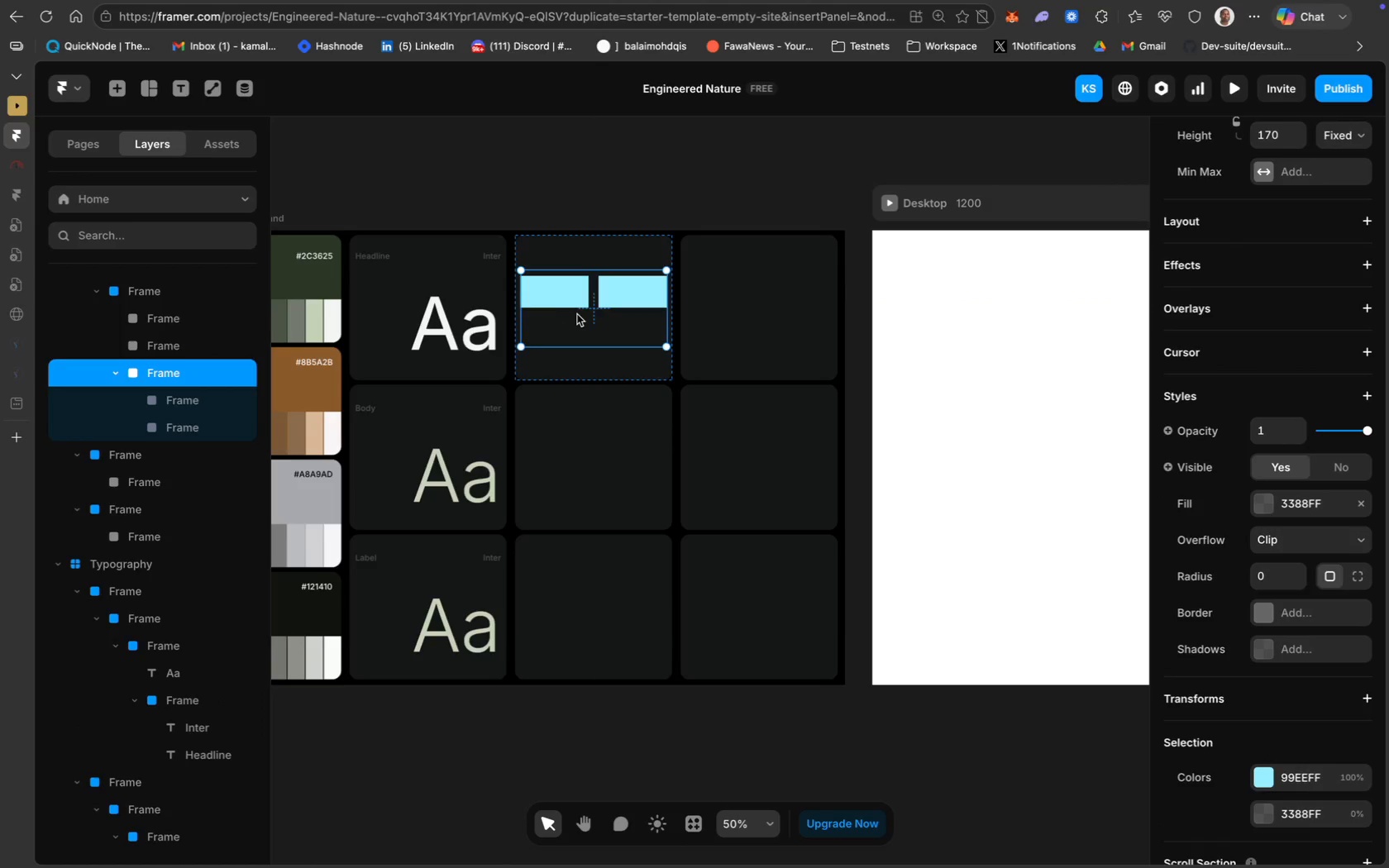 
key(Meta+Z)
 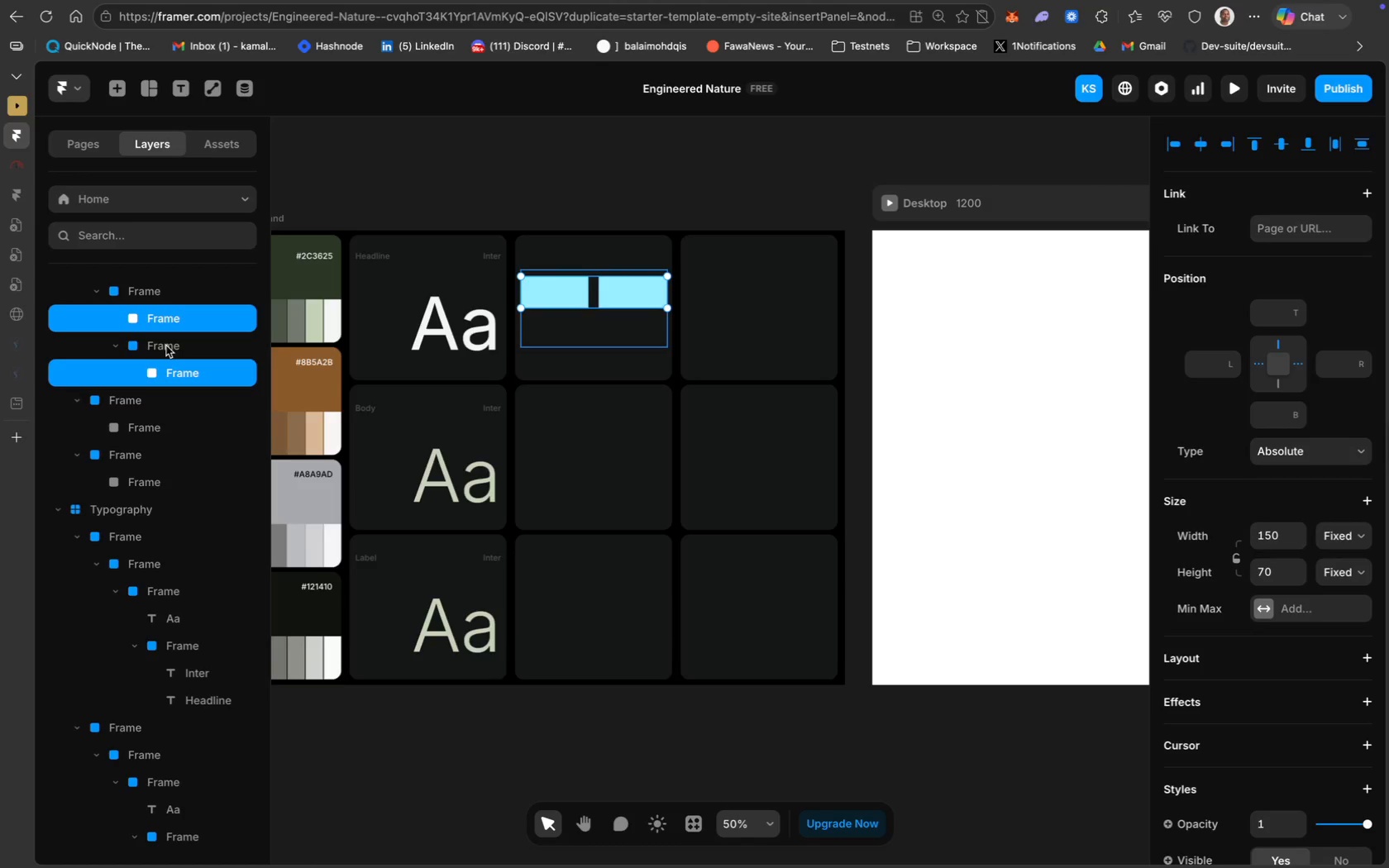 
left_click([167, 346])
 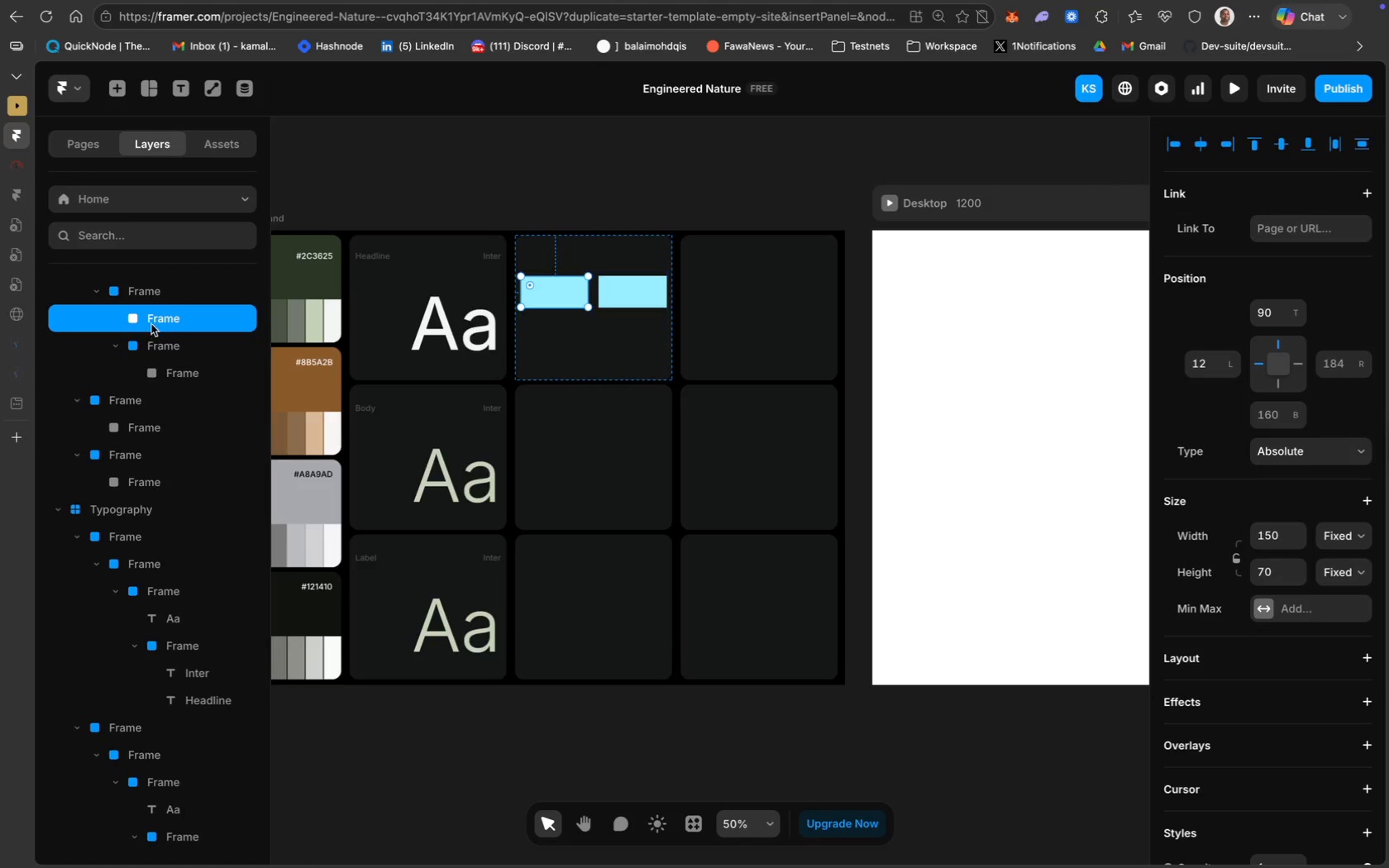 
wait(7.2)
 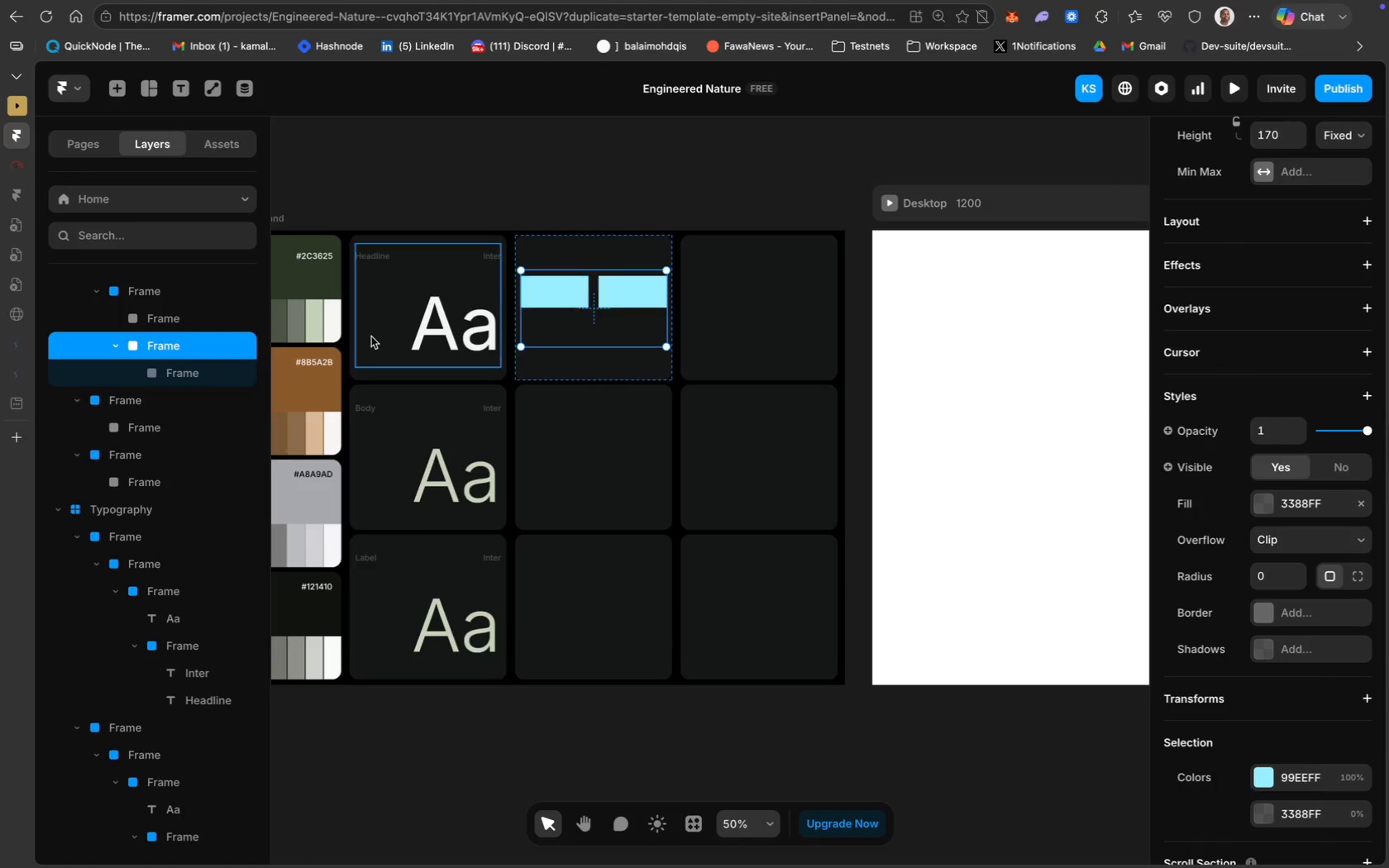 
left_click([150, 340])
 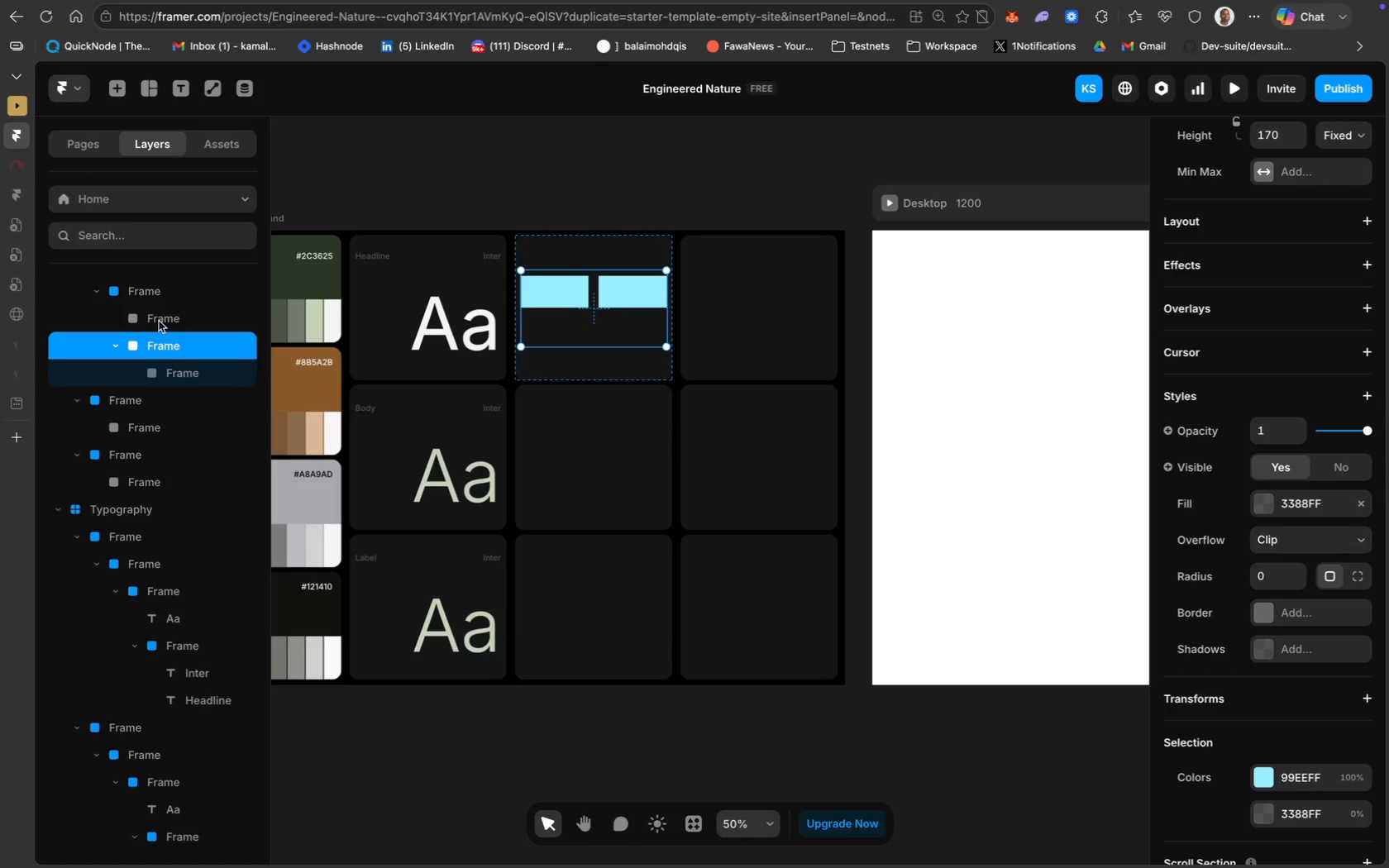 
left_click([160, 318])
 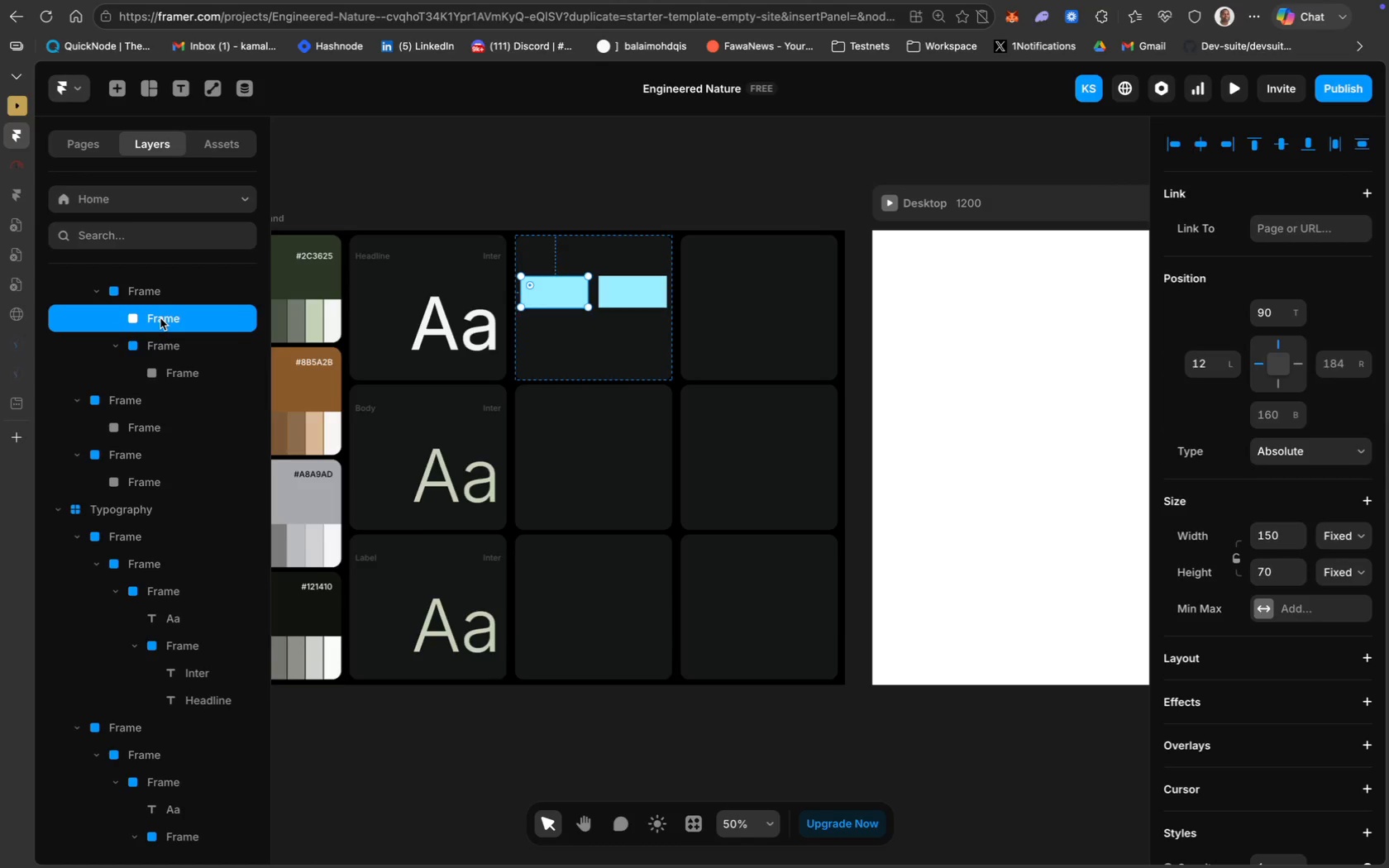 
left_click_drag(start_coordinate=[160, 318], to_coordinate=[166, 357])
 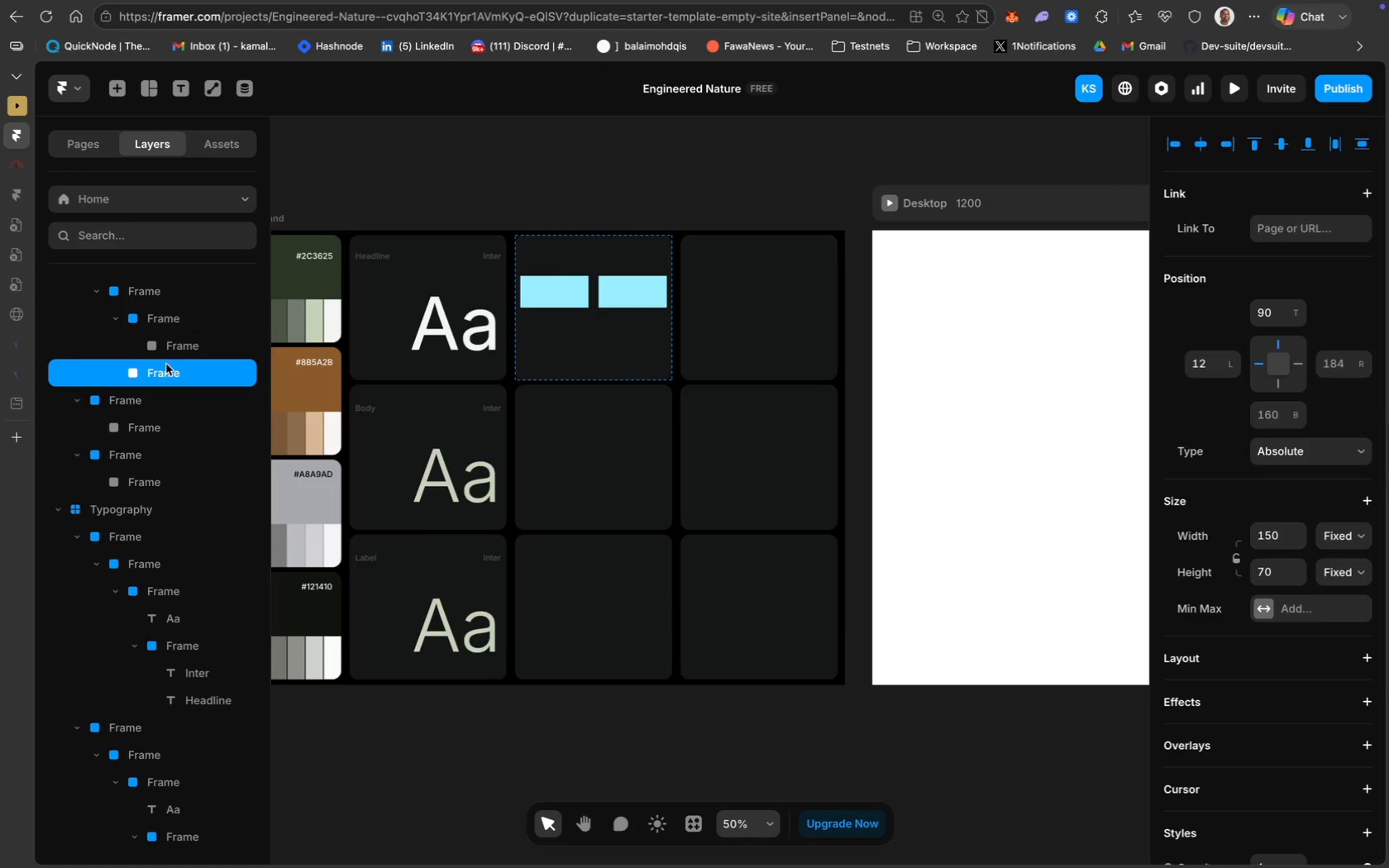 
left_click_drag(start_coordinate=[165, 370], to_coordinate=[168, 331])
 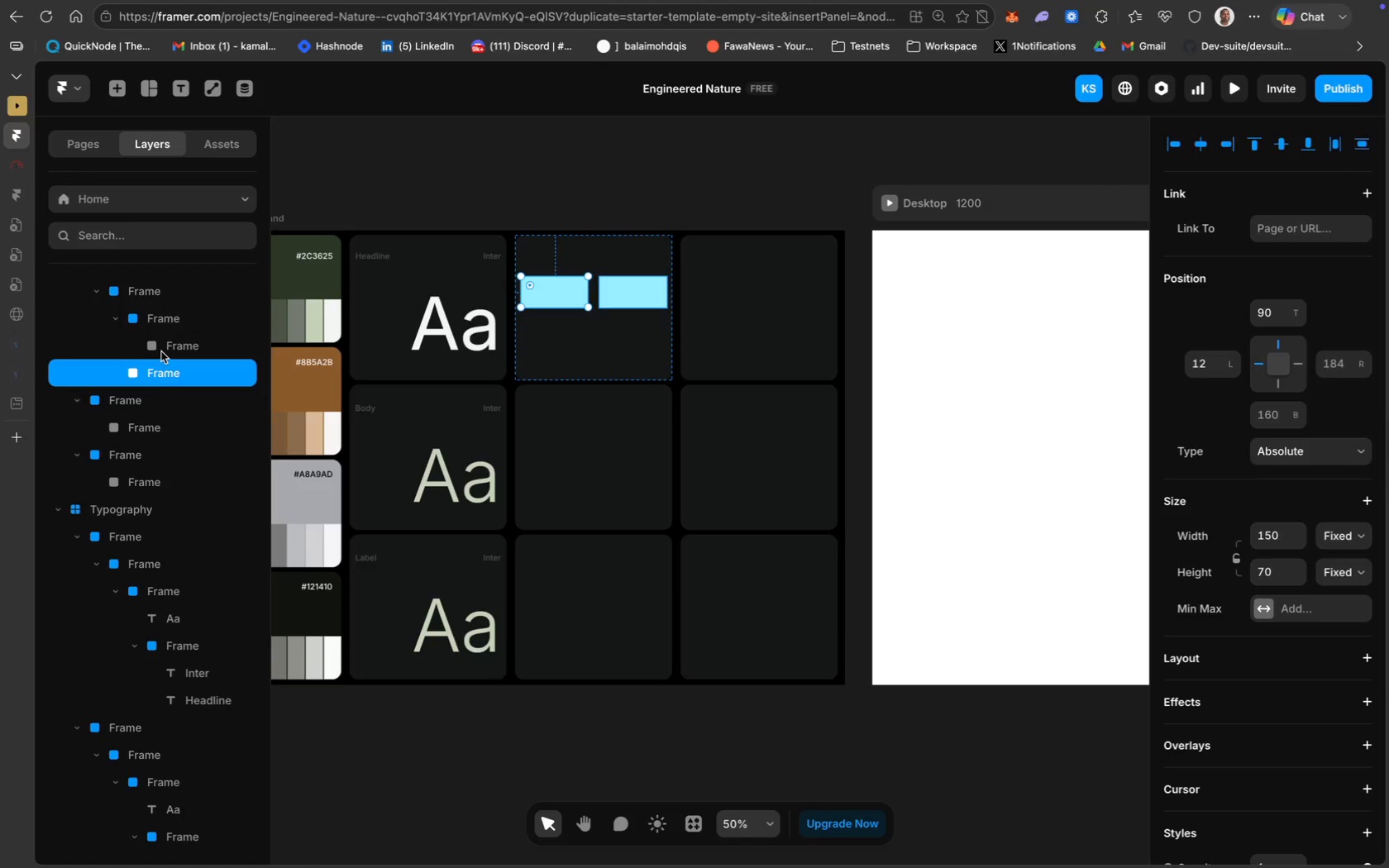 
left_click_drag(start_coordinate=[154, 377], to_coordinate=[173, 331])
 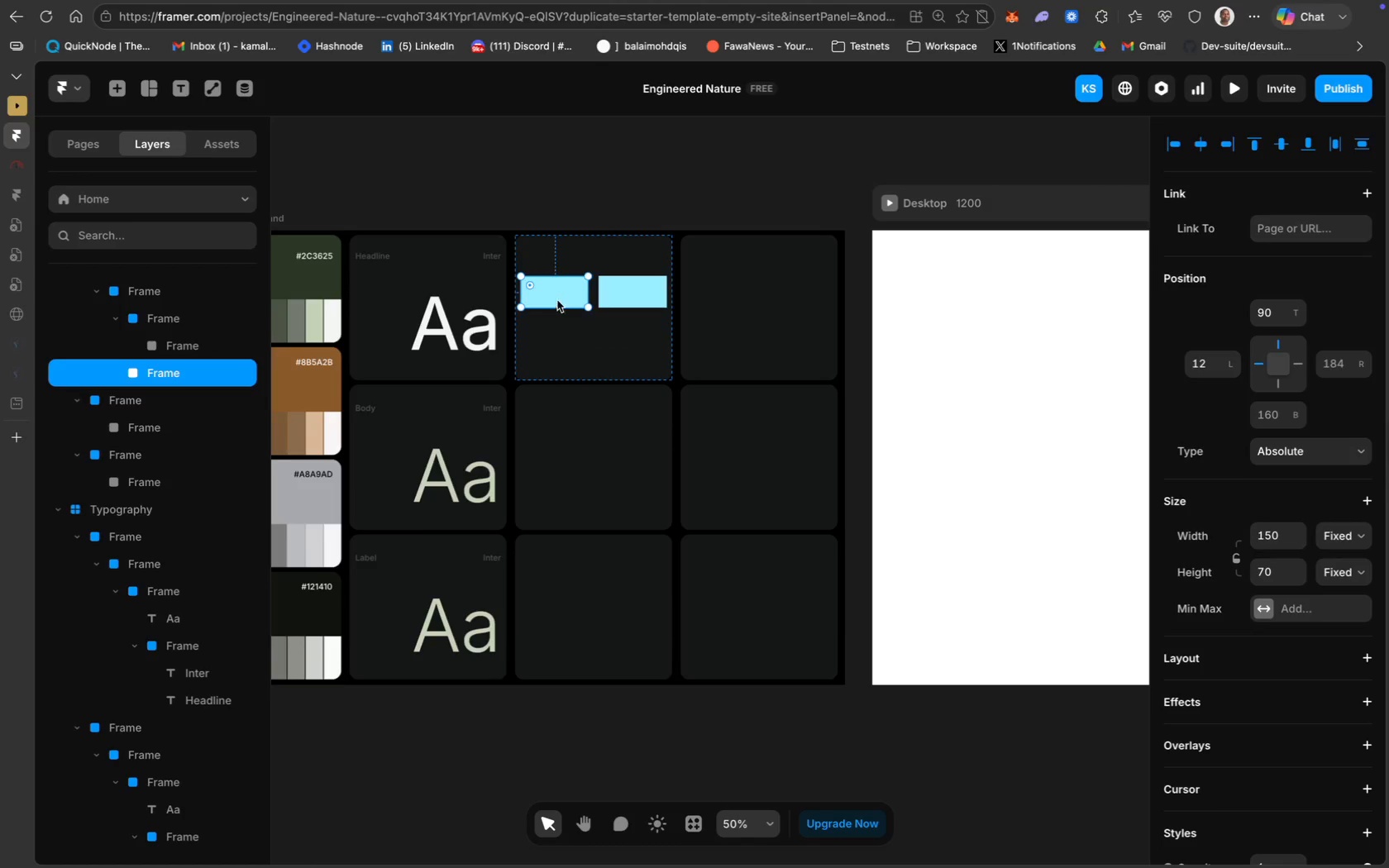 
wait(6.31)
 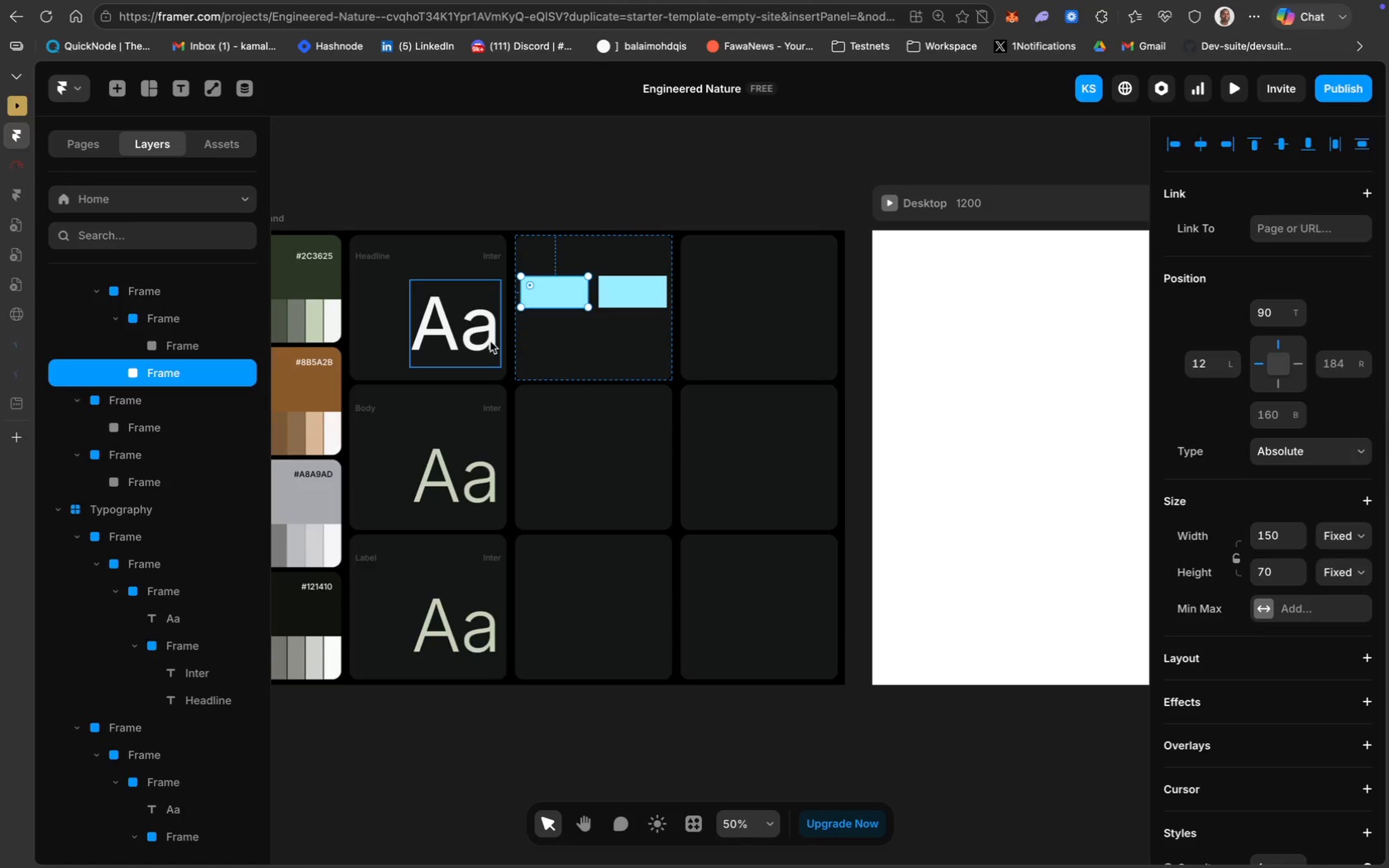 
left_click_drag(start_coordinate=[563, 296], to_coordinate=[569, 293])
 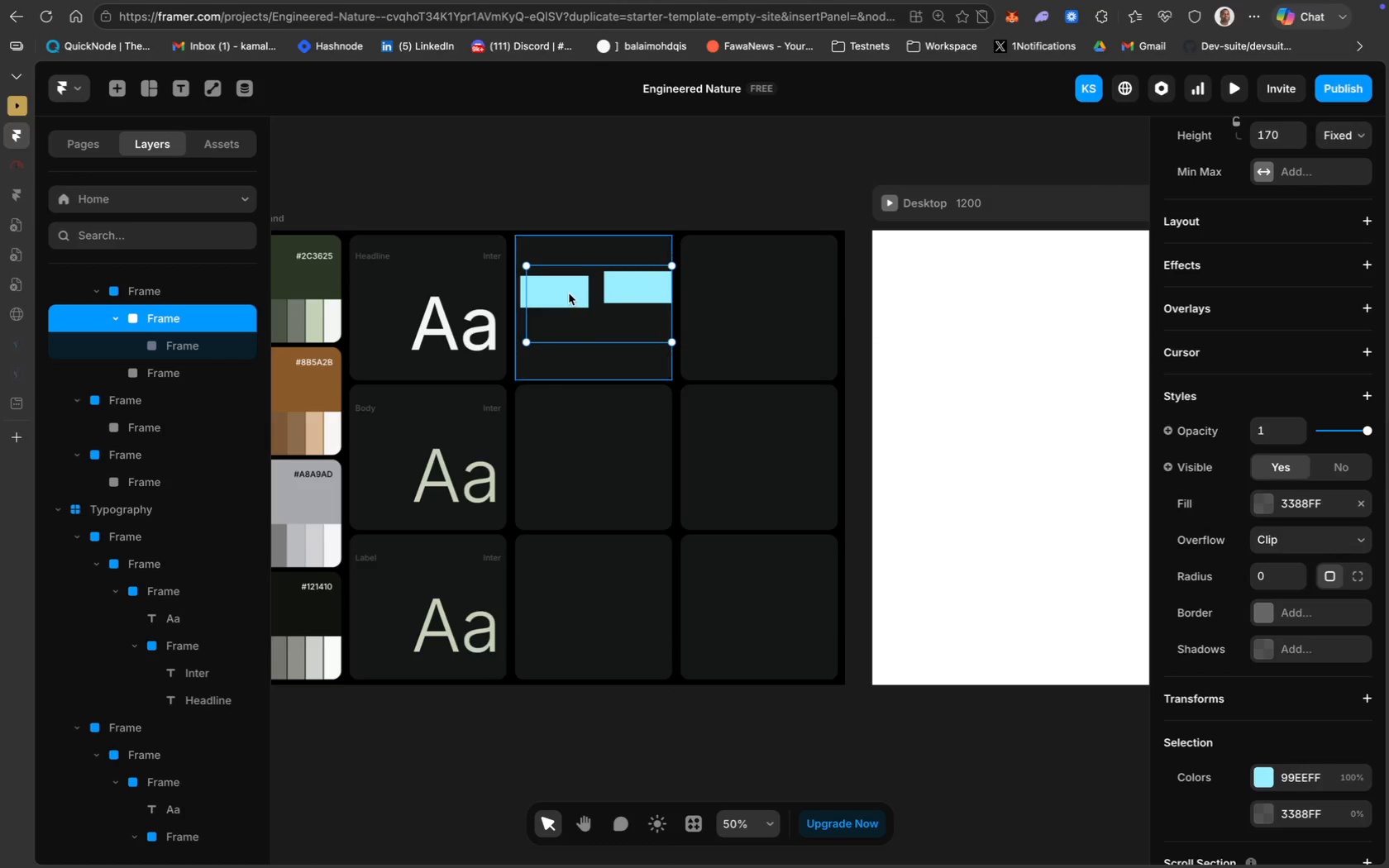 
key(Meta+Z)
 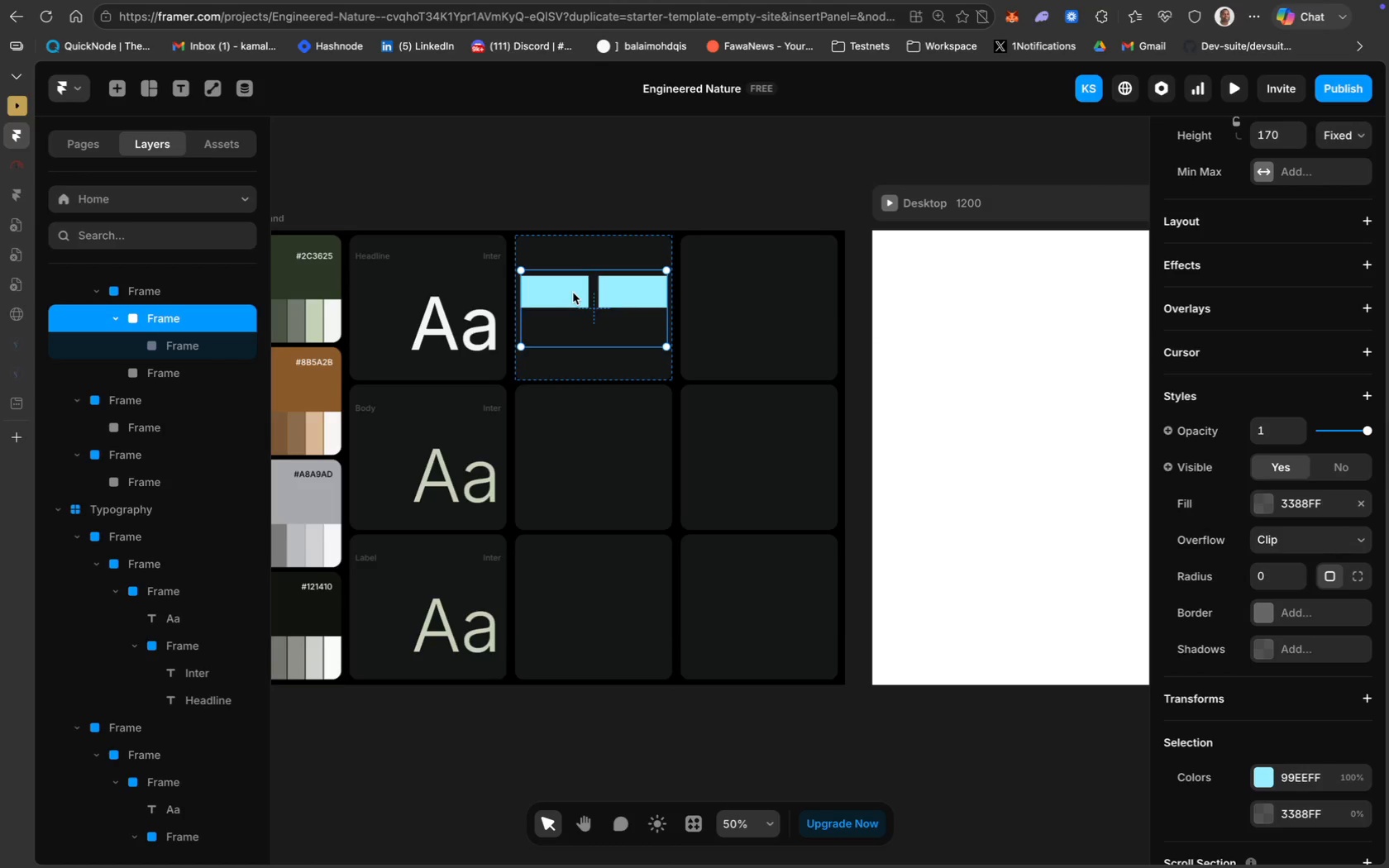 
left_click([572, 293])
 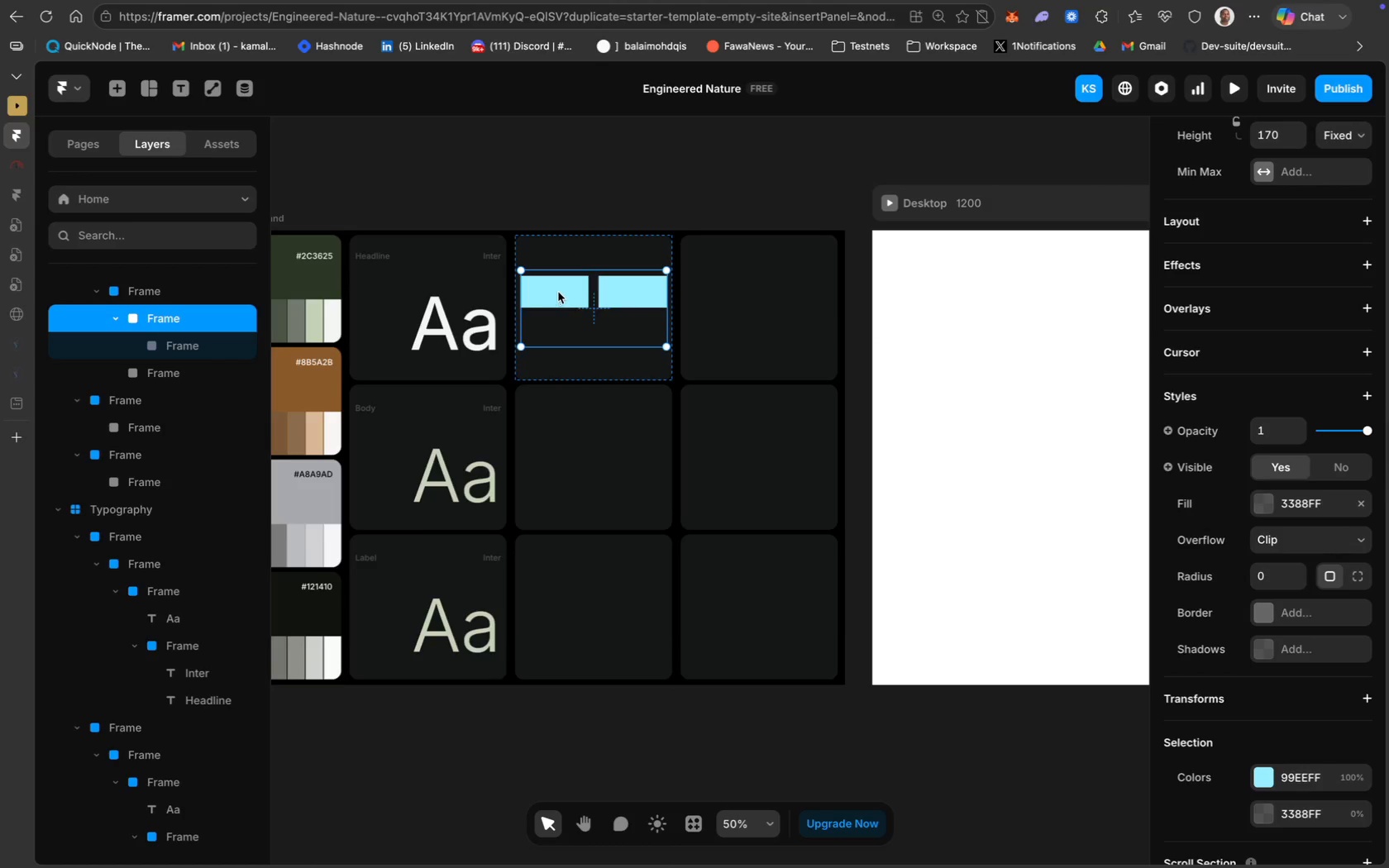 
double_click([564, 292])
 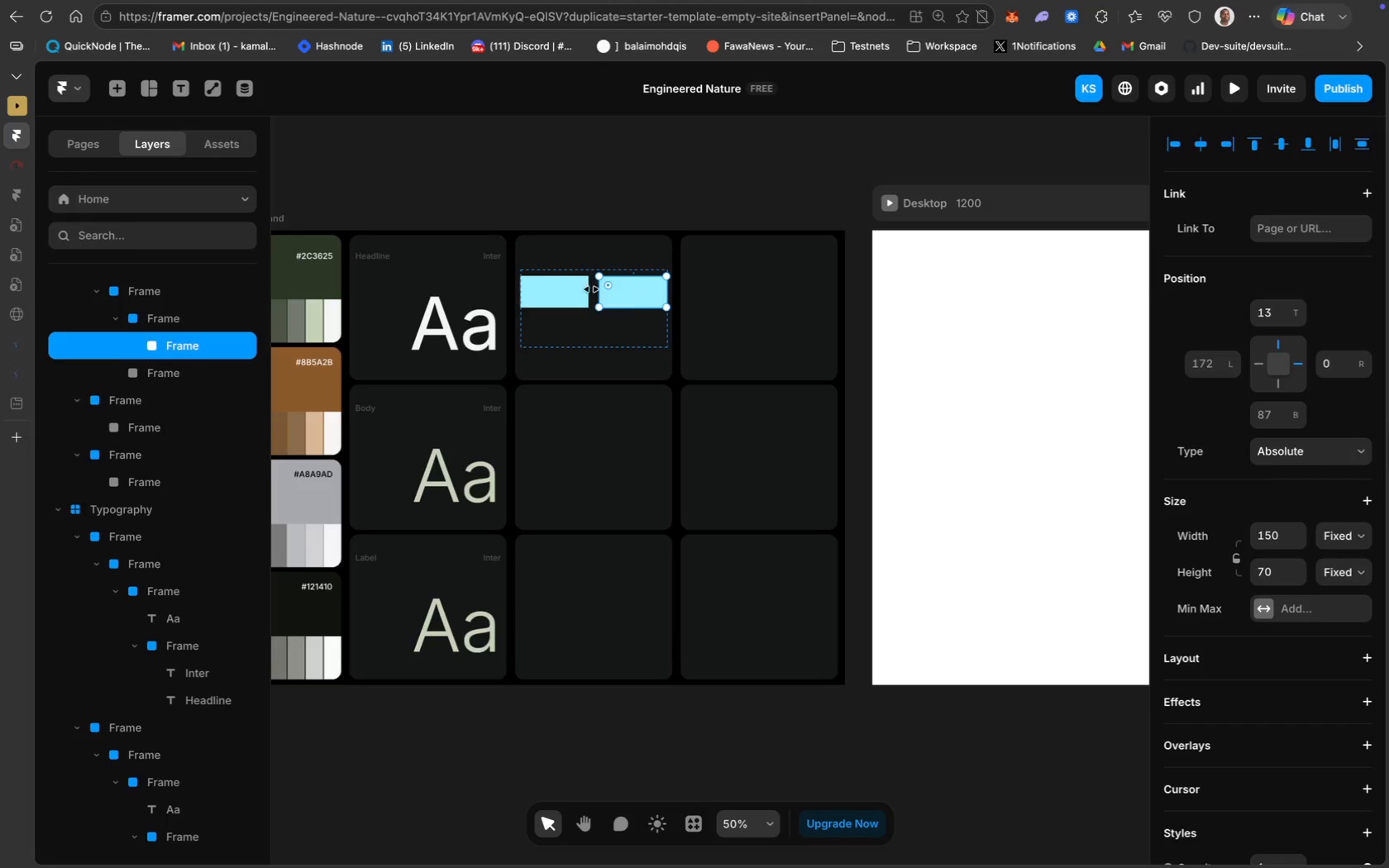 
wait(7.32)
 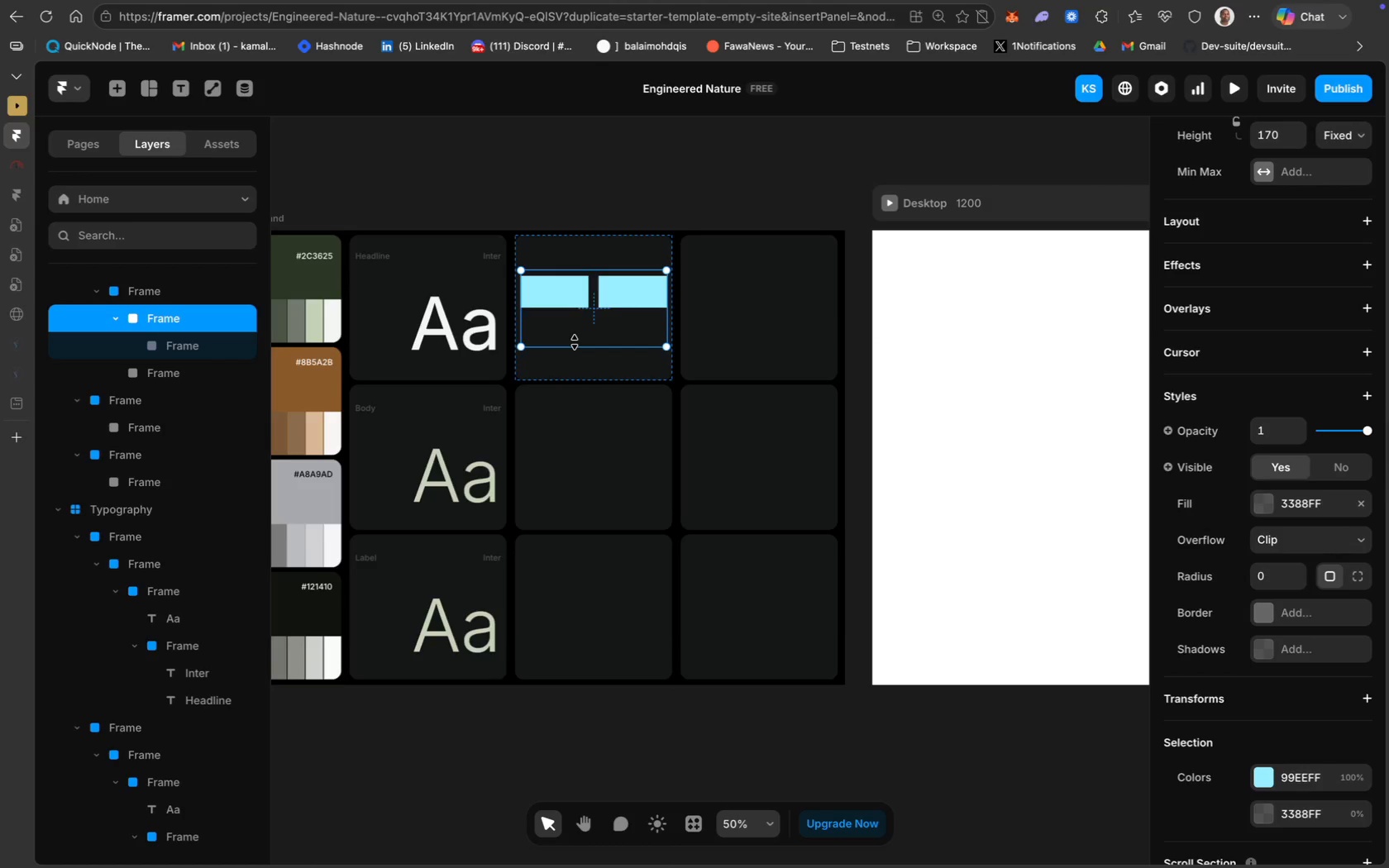 
double_click([559, 289])
 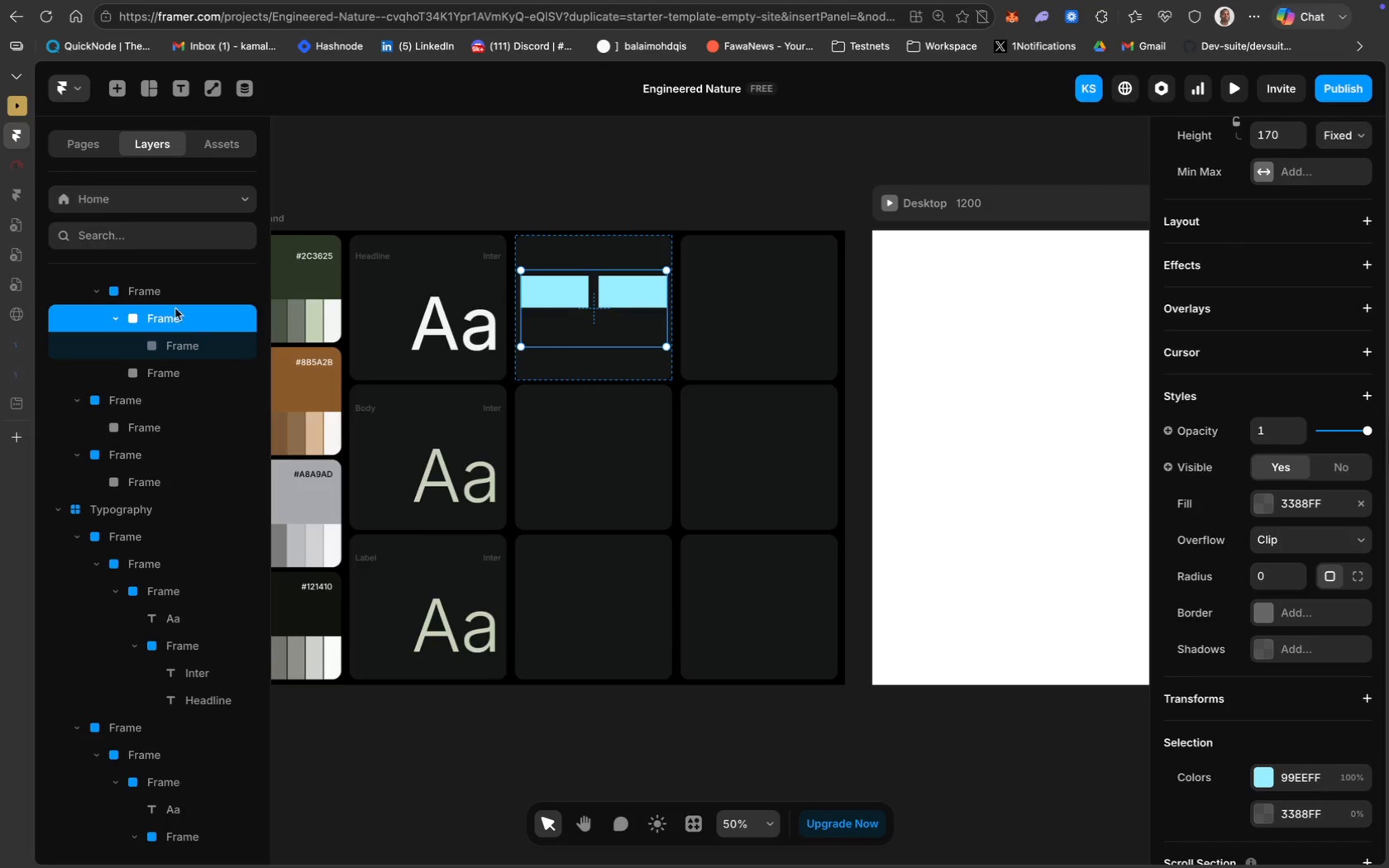 
left_click([158, 299])
 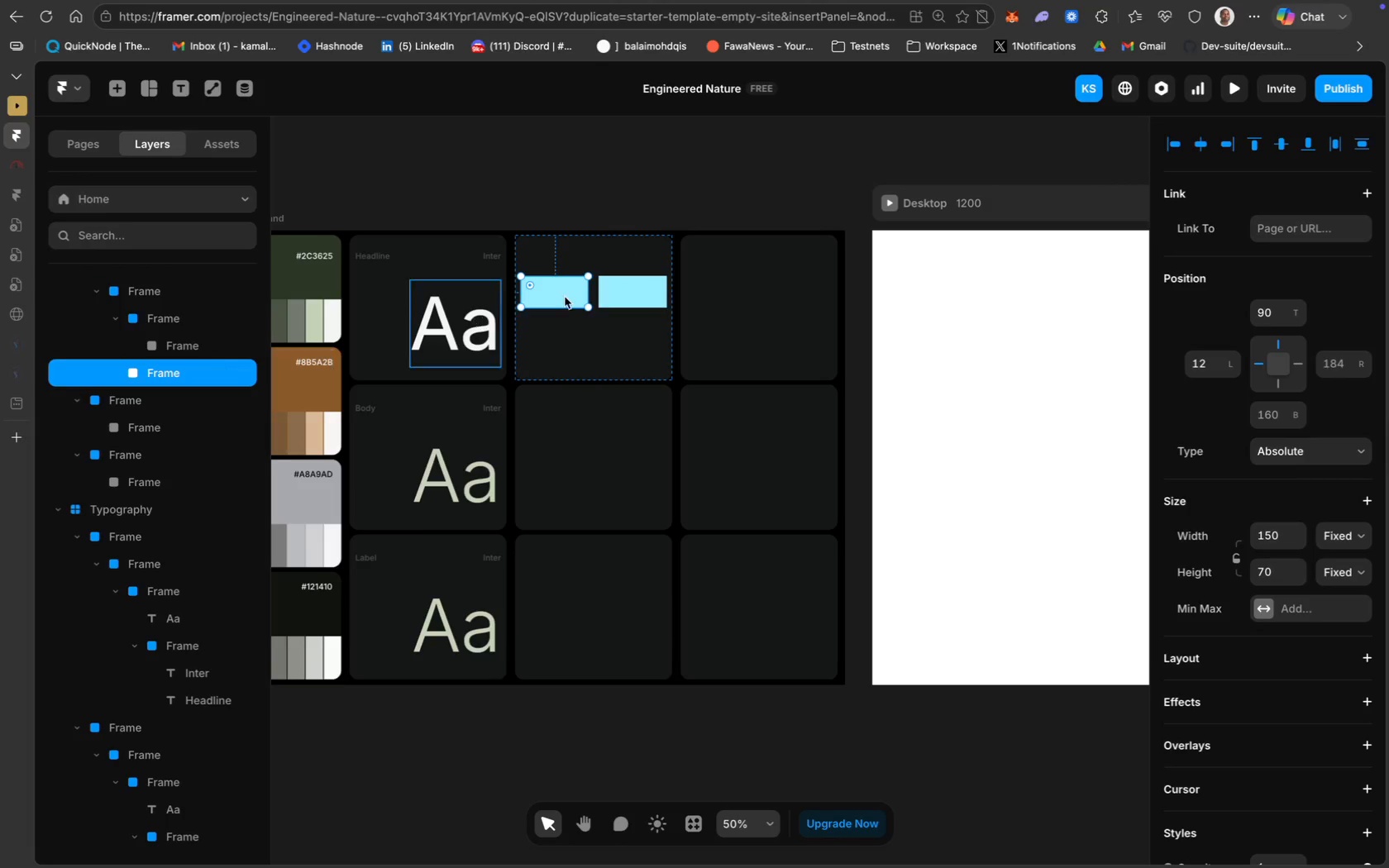 
left_click_drag(start_coordinate=[558, 293], to_coordinate=[574, 289])
 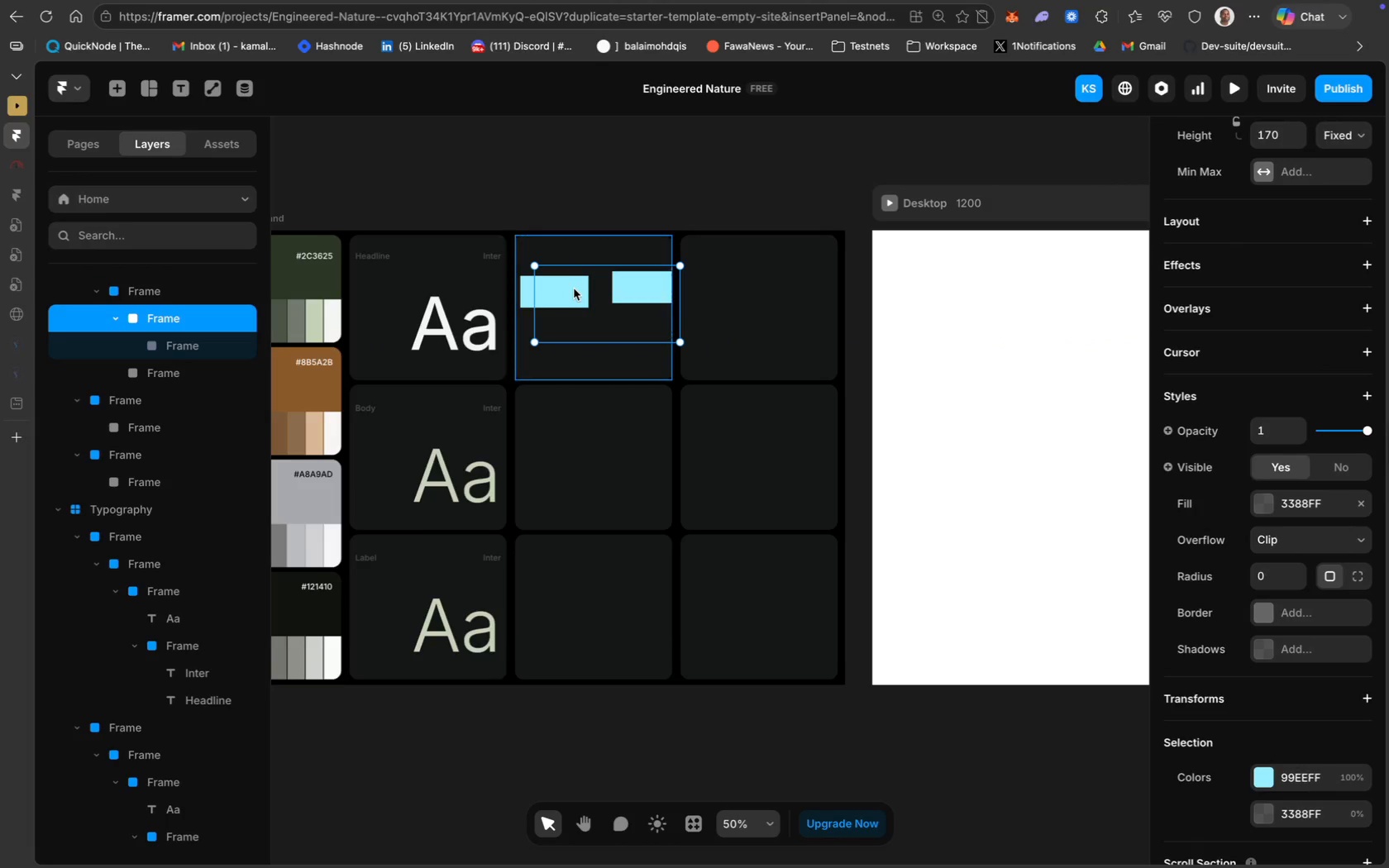 
key(Meta+Z)
 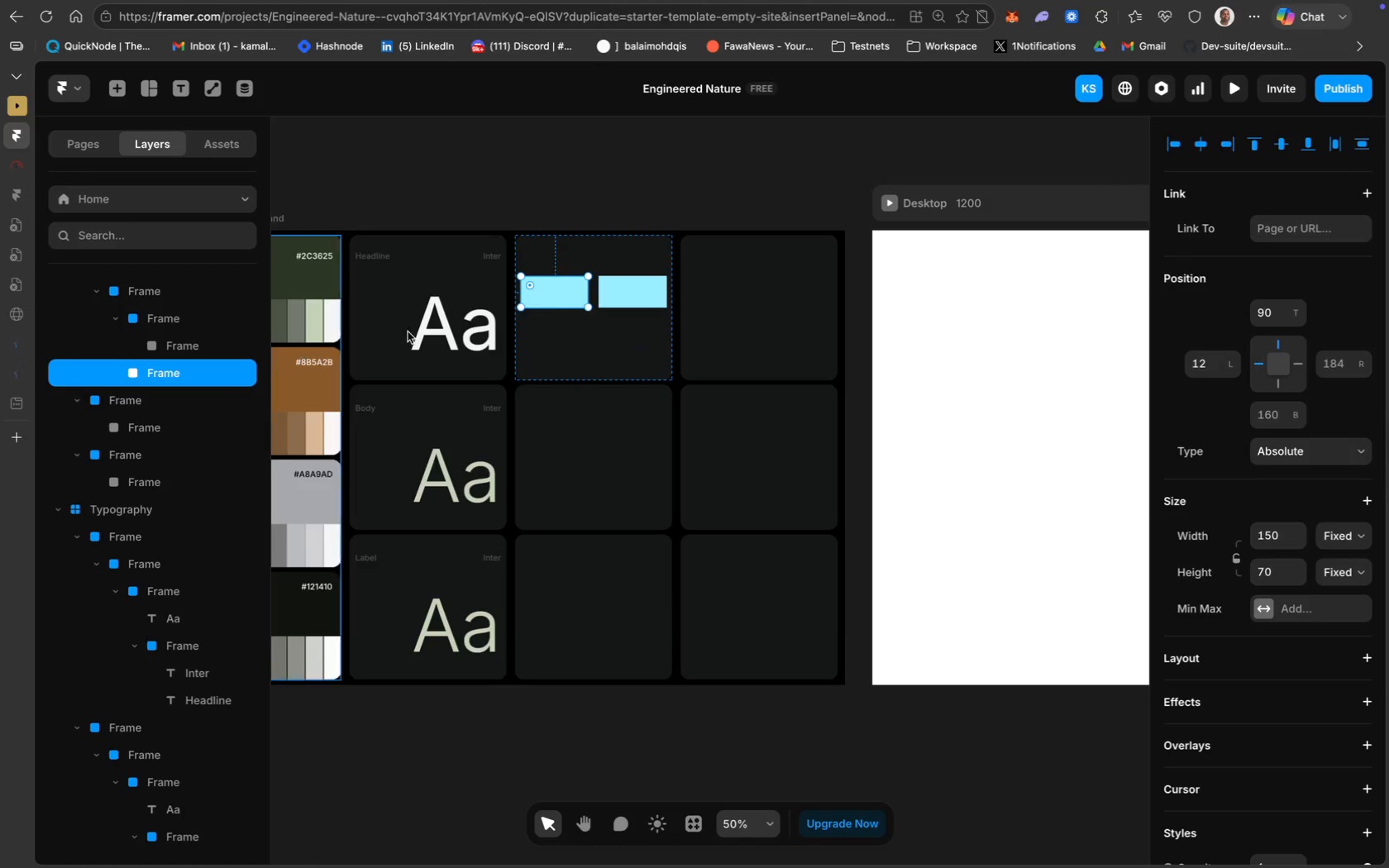 
left_click_drag(start_coordinate=[551, 299], to_coordinate=[570, 312])
 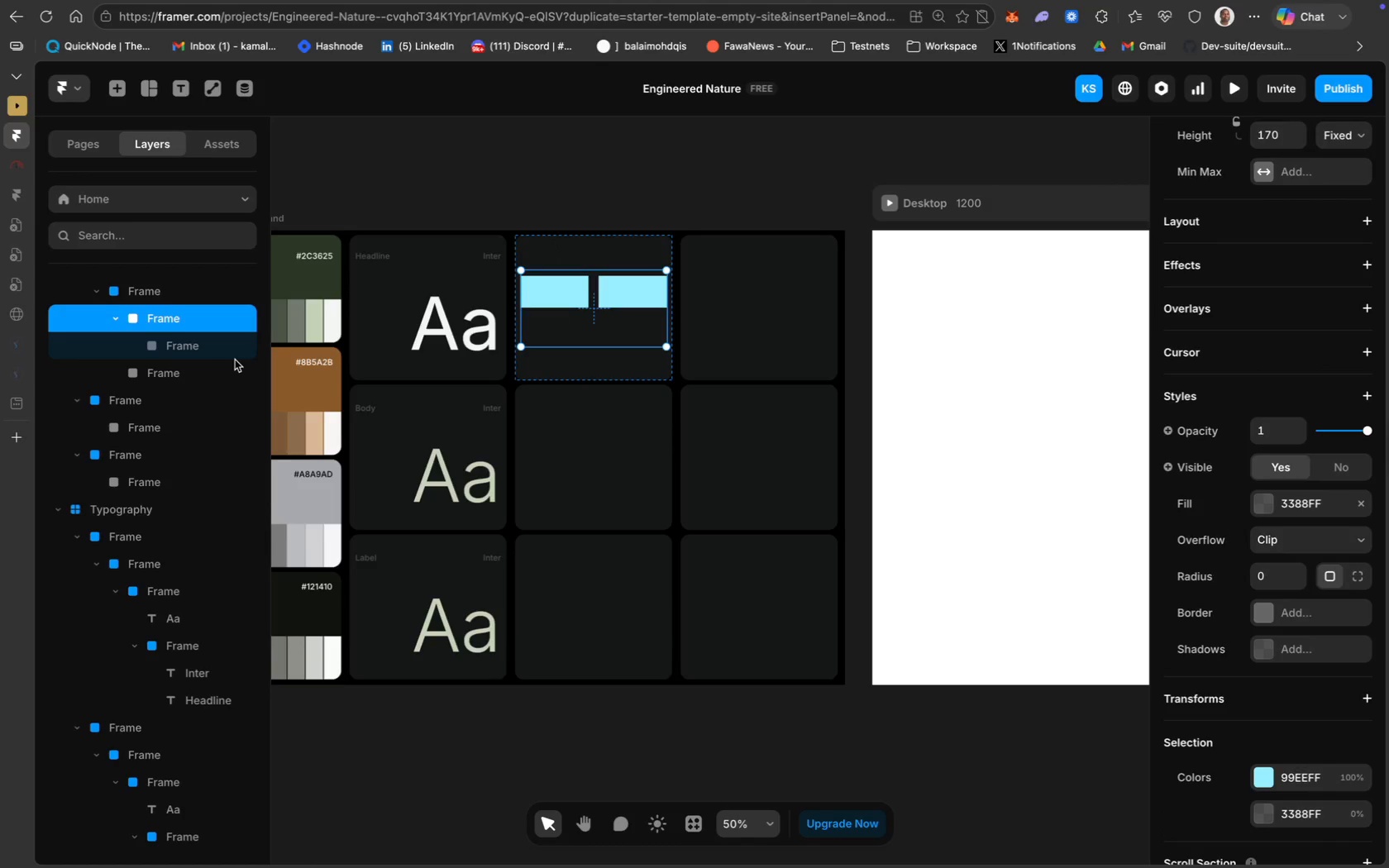 
mouse_move([201, 376])
 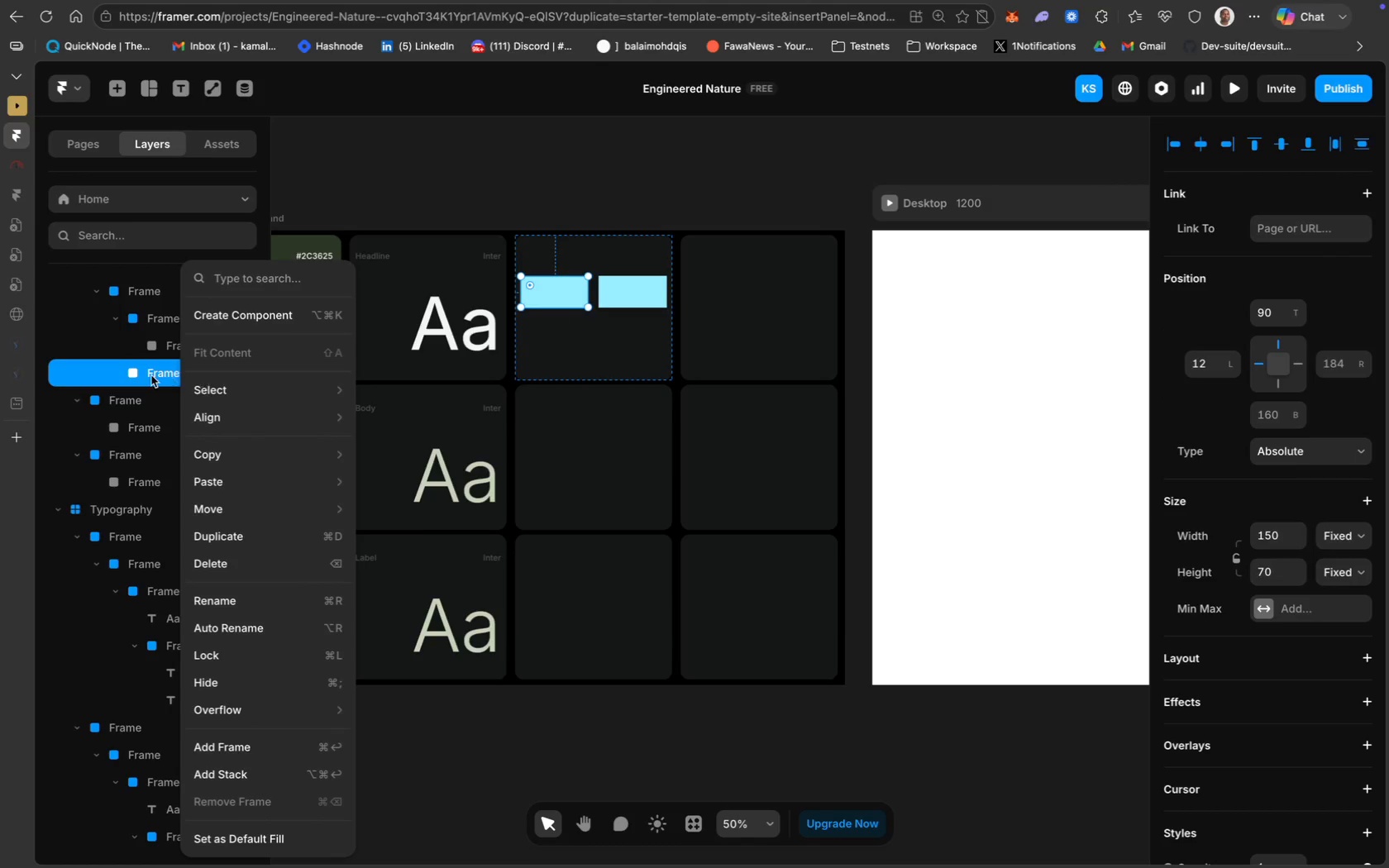 
left_click([151, 375])
 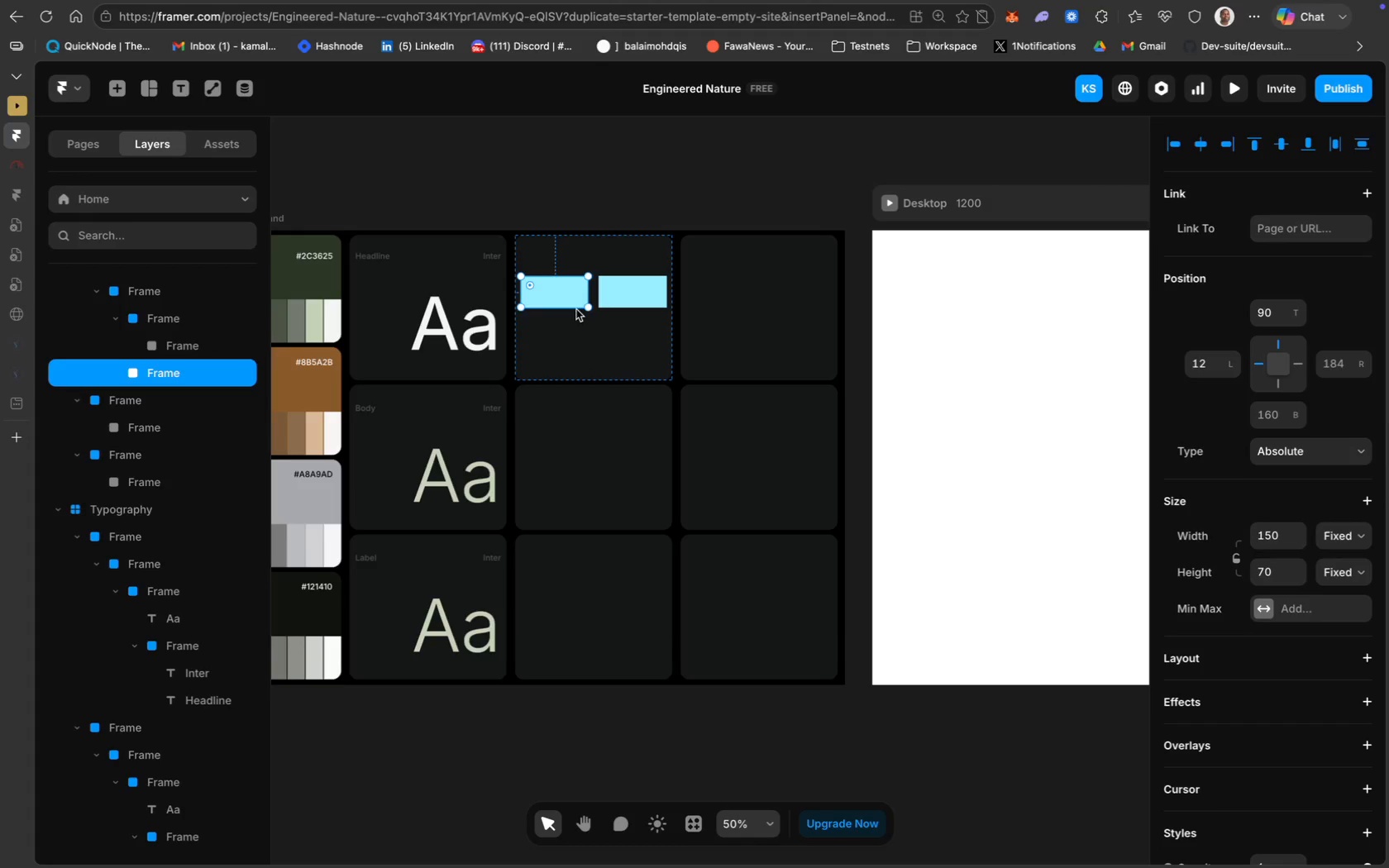 
left_click([571, 292])
 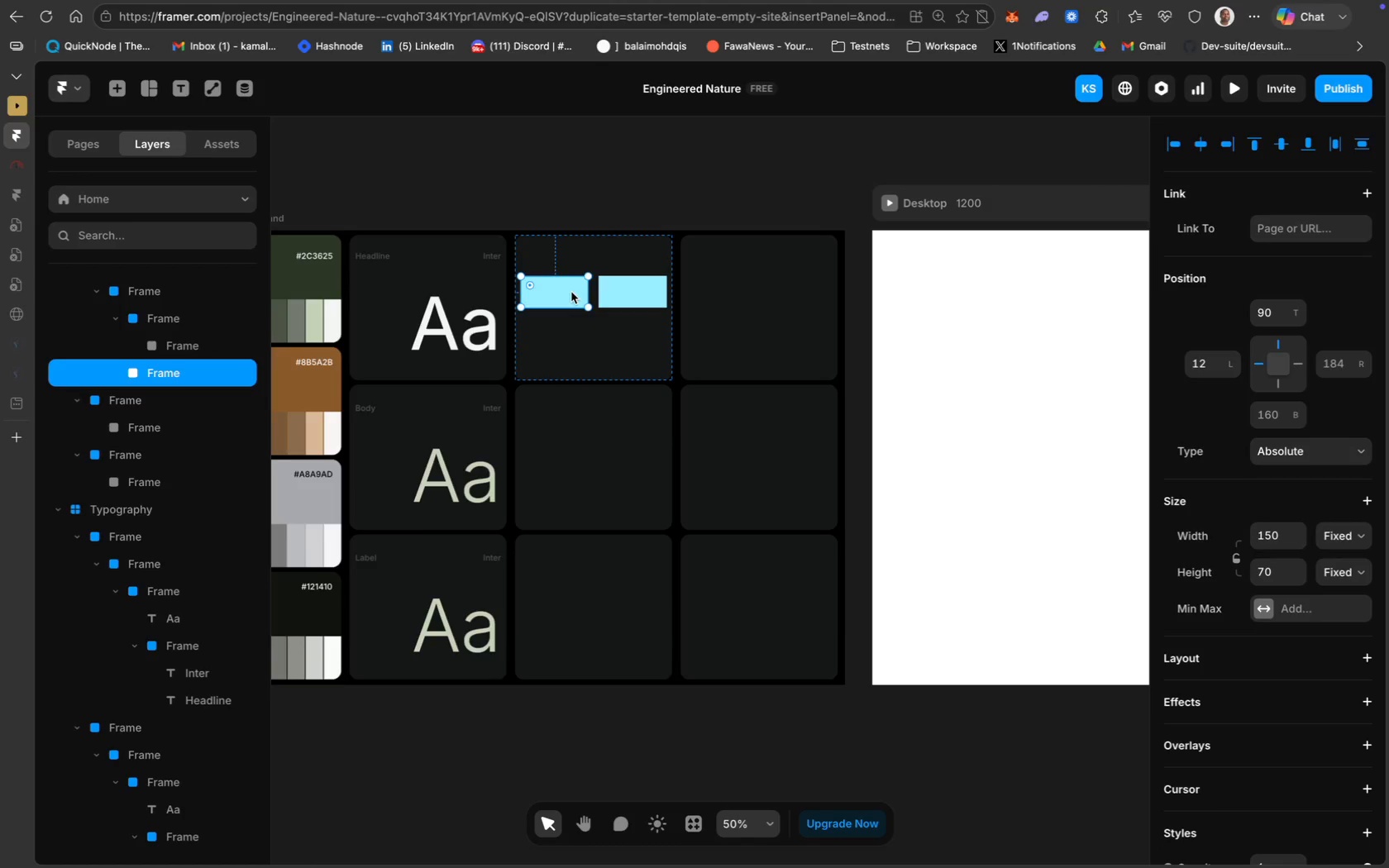 
key(Backspace)
 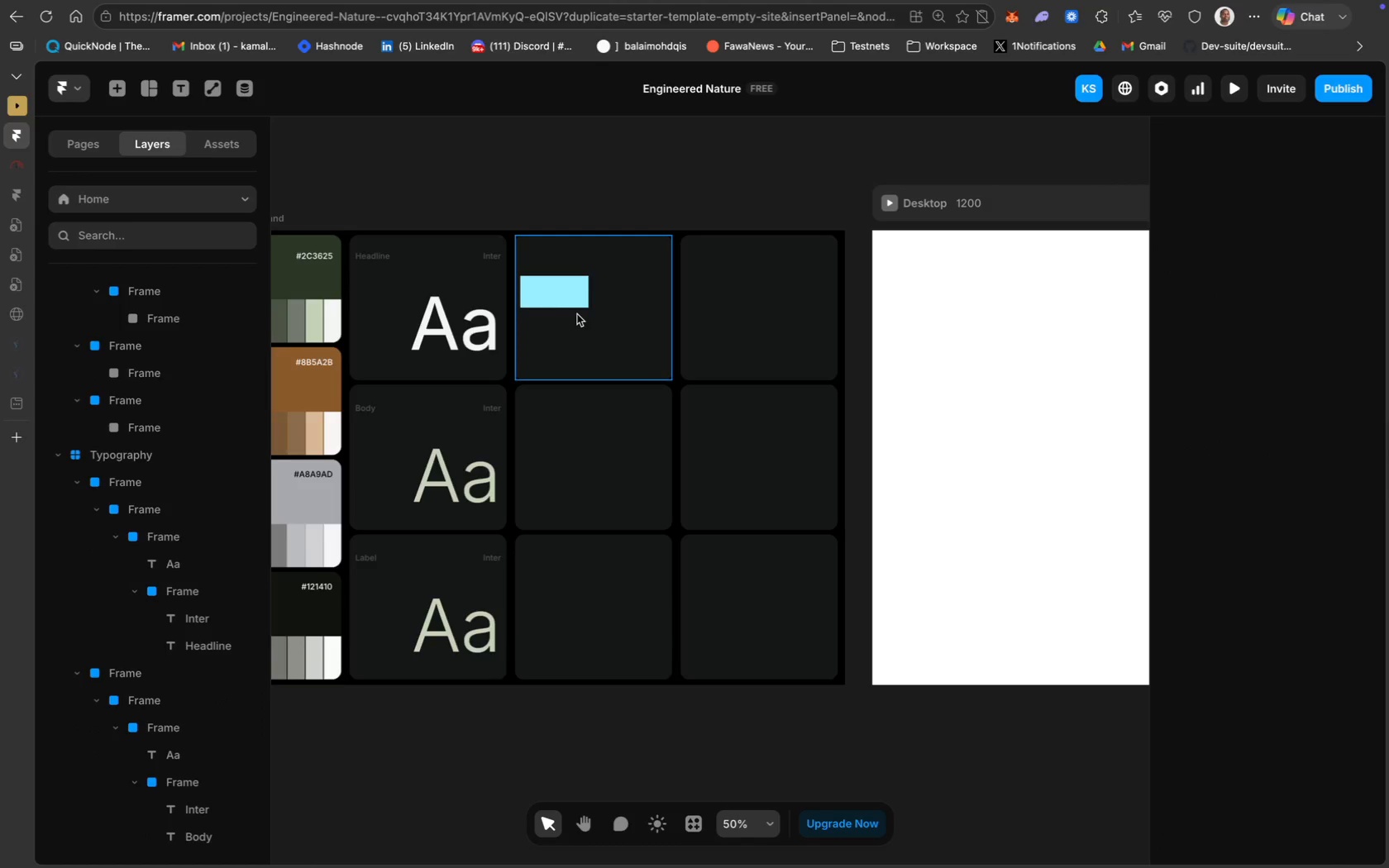 
left_click([566, 292])
 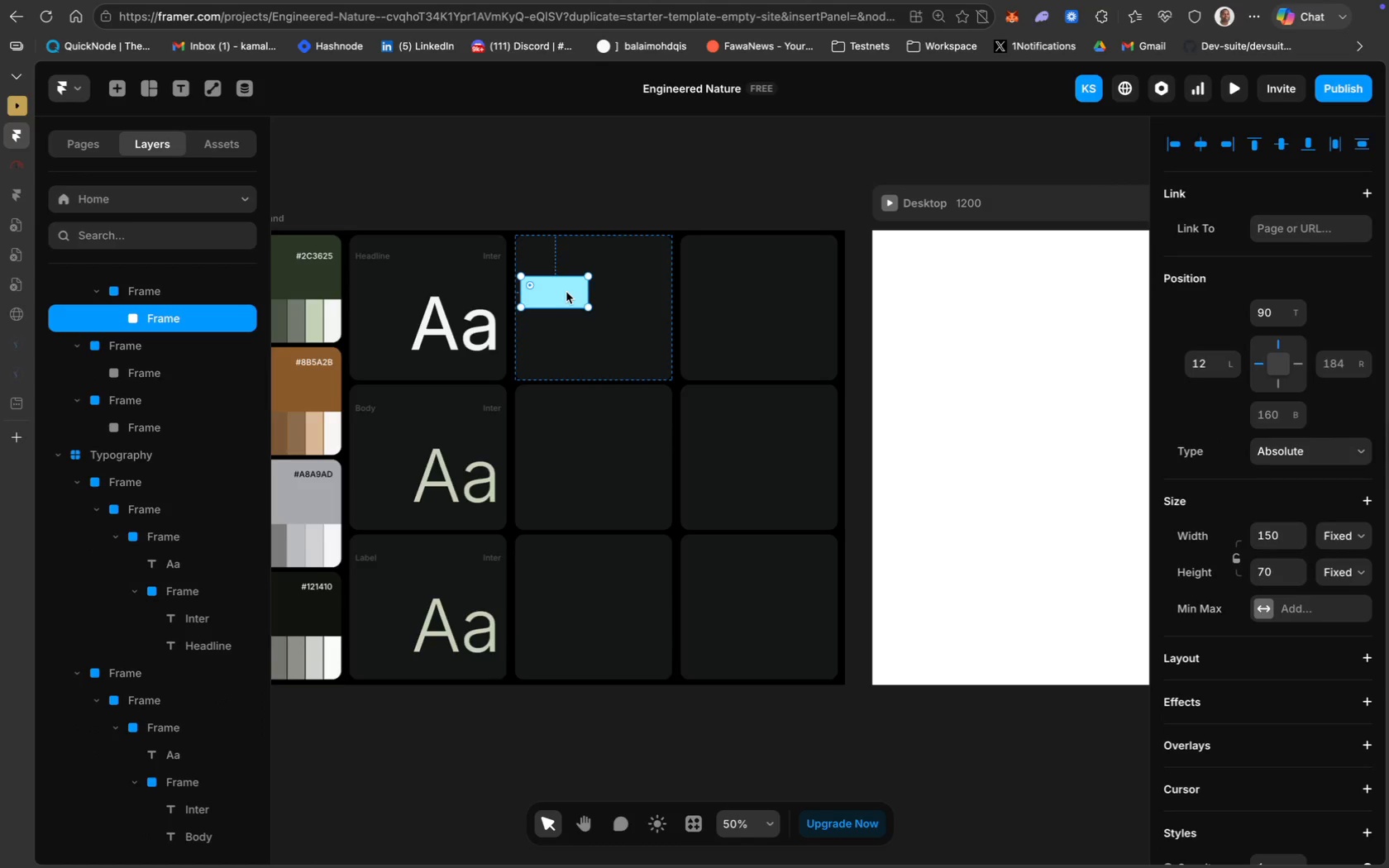 
key(Meta+D)
 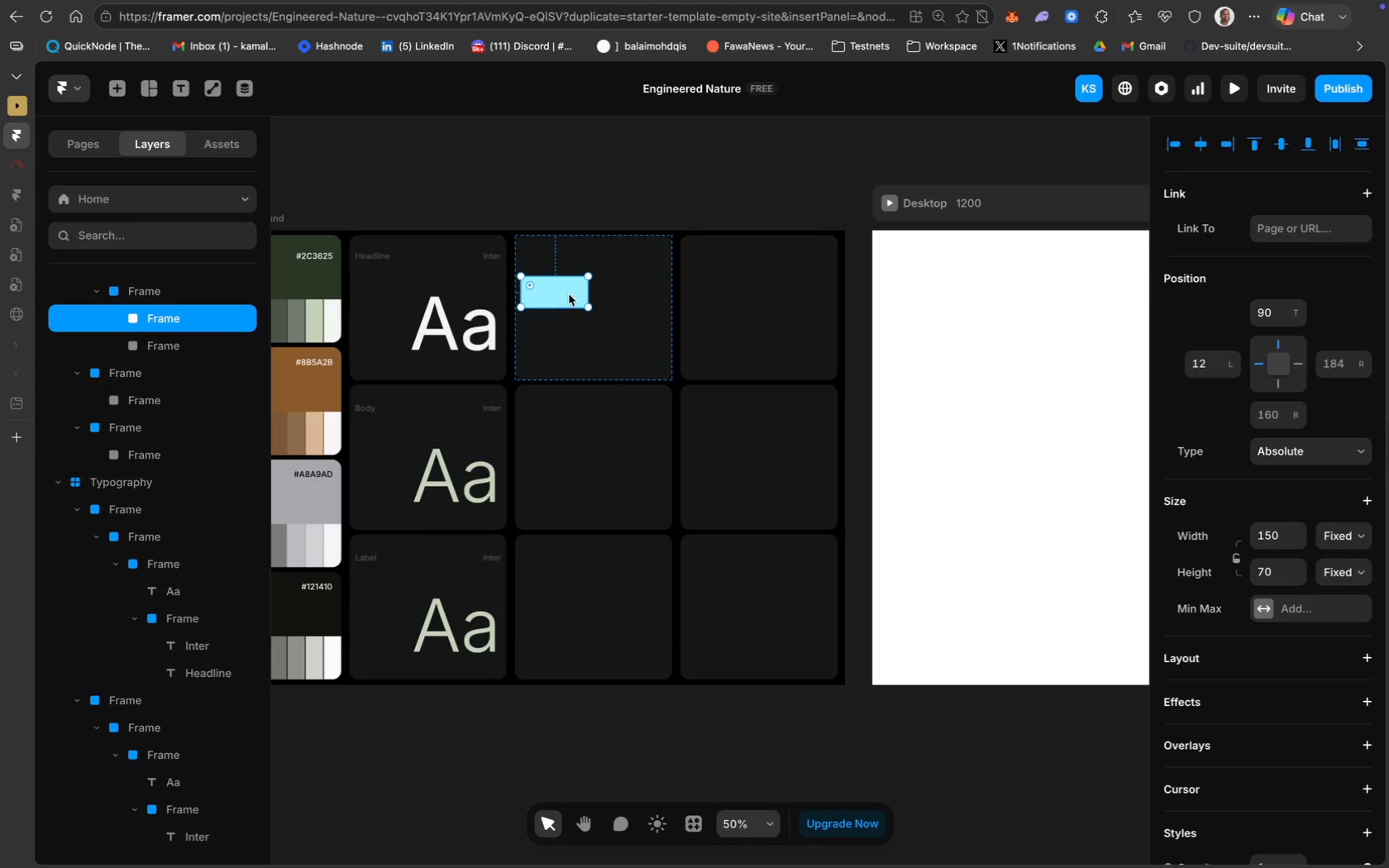 
left_click_drag(start_coordinate=[569, 294], to_coordinate=[618, 298])
 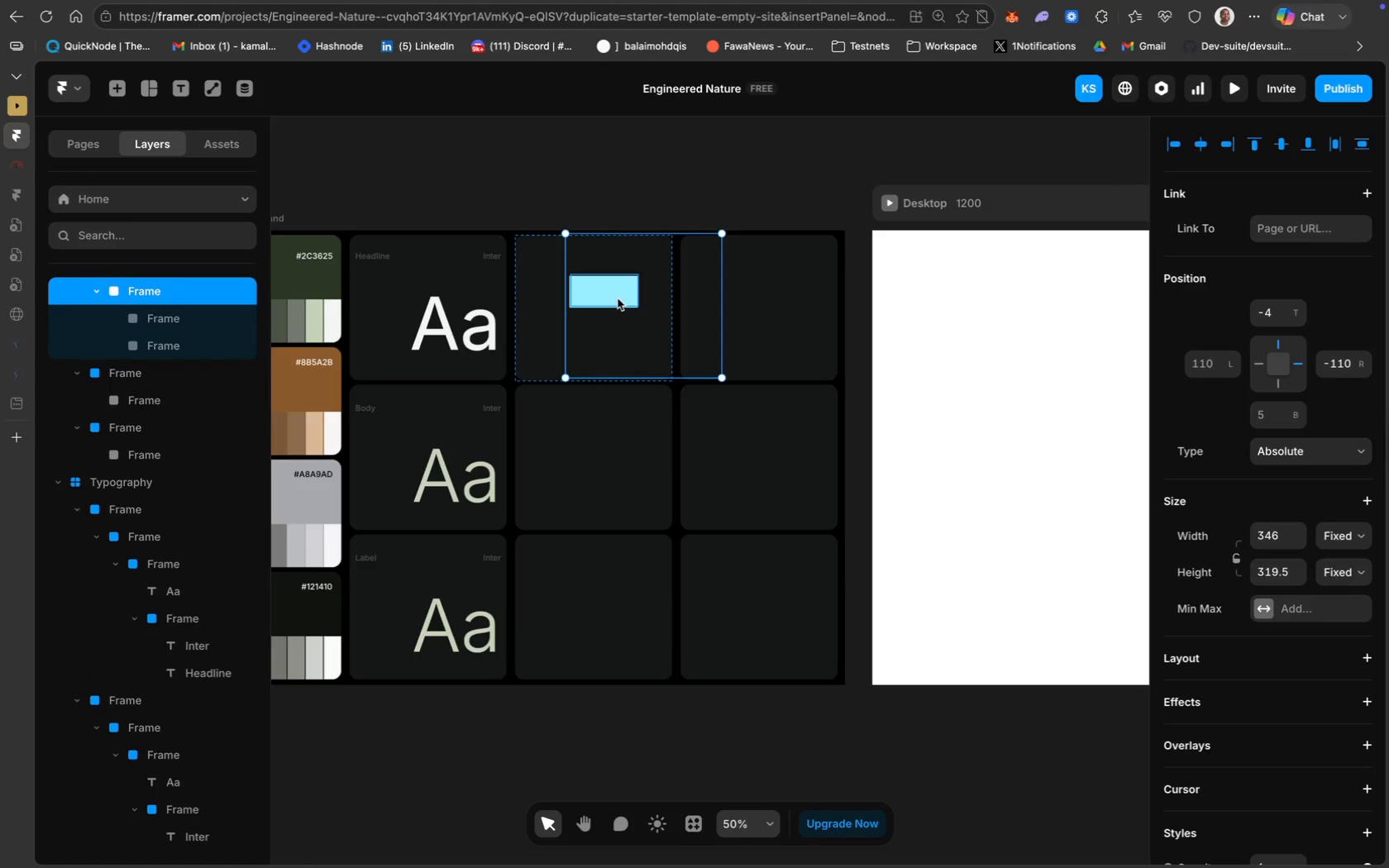 
key(Meta+Z)
 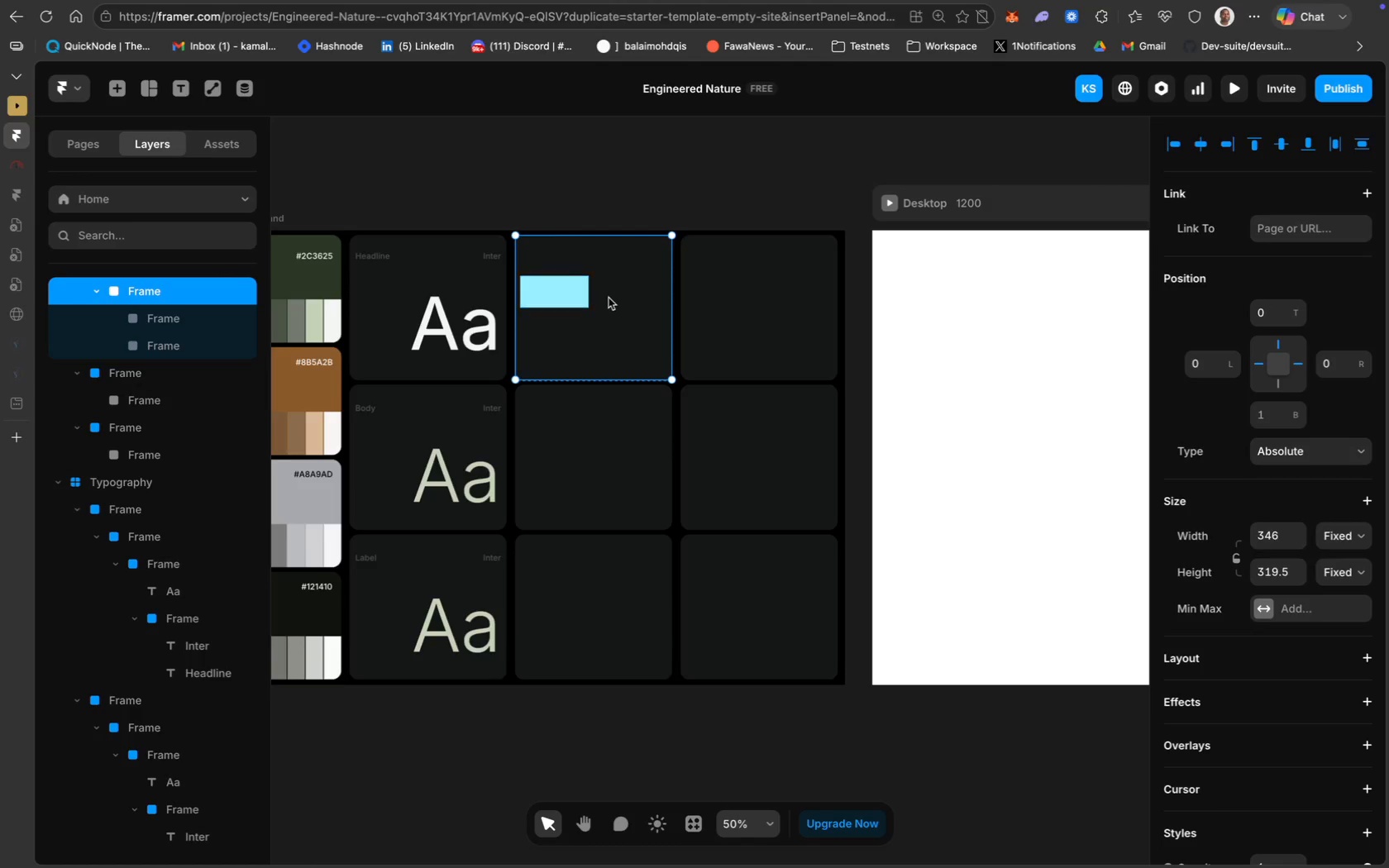 
key(Meta+Z)
 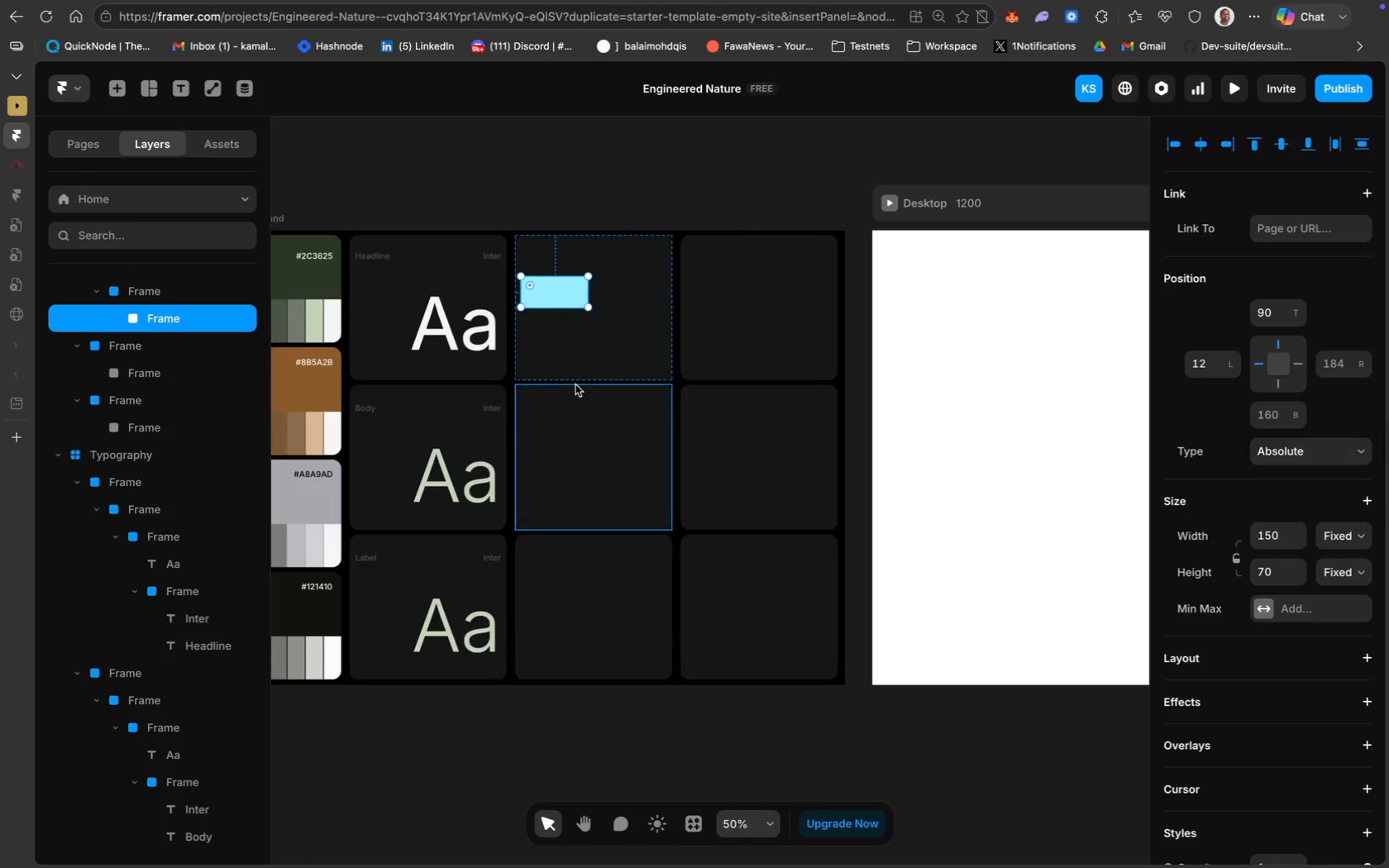 
scroll: coordinate [425, 370], scroll_direction: up, amount: 32.0